 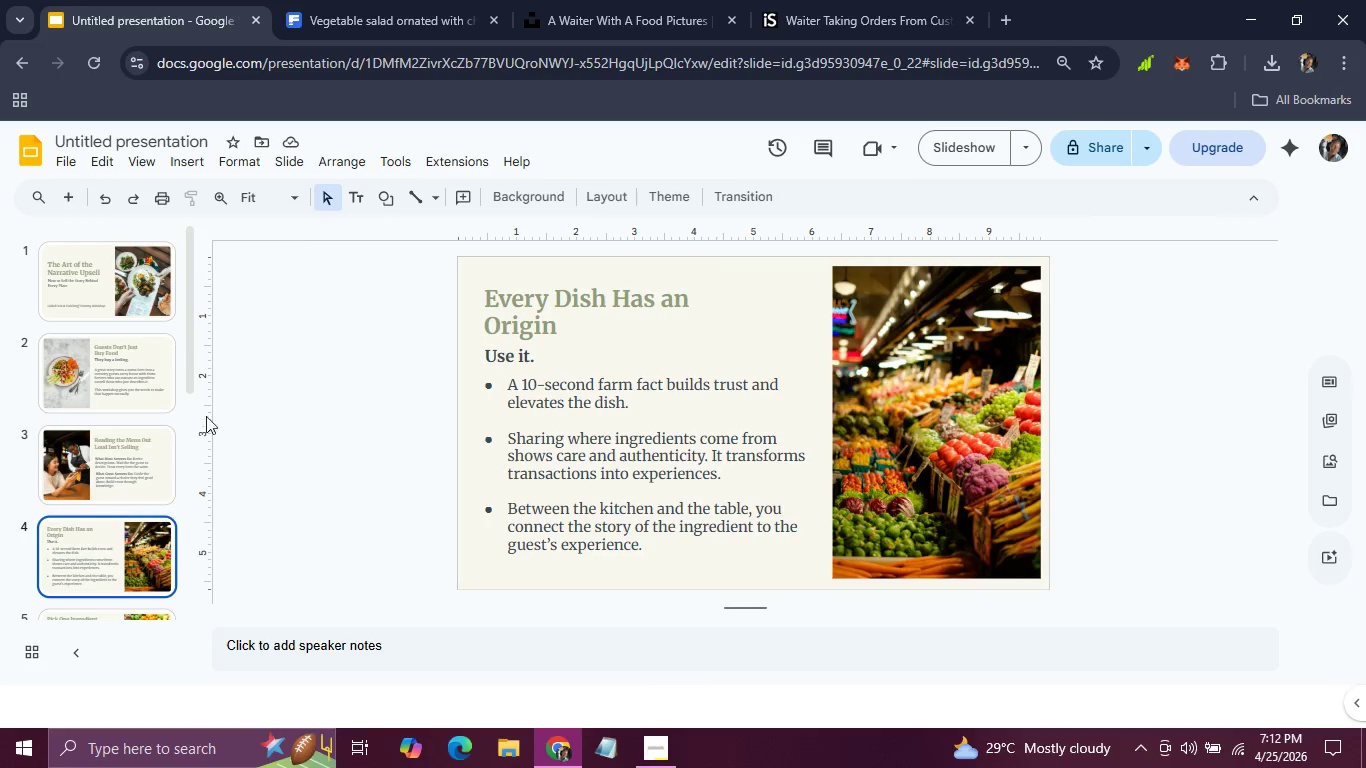 
hold_key(key=ArrowDown, duration=0.34)
 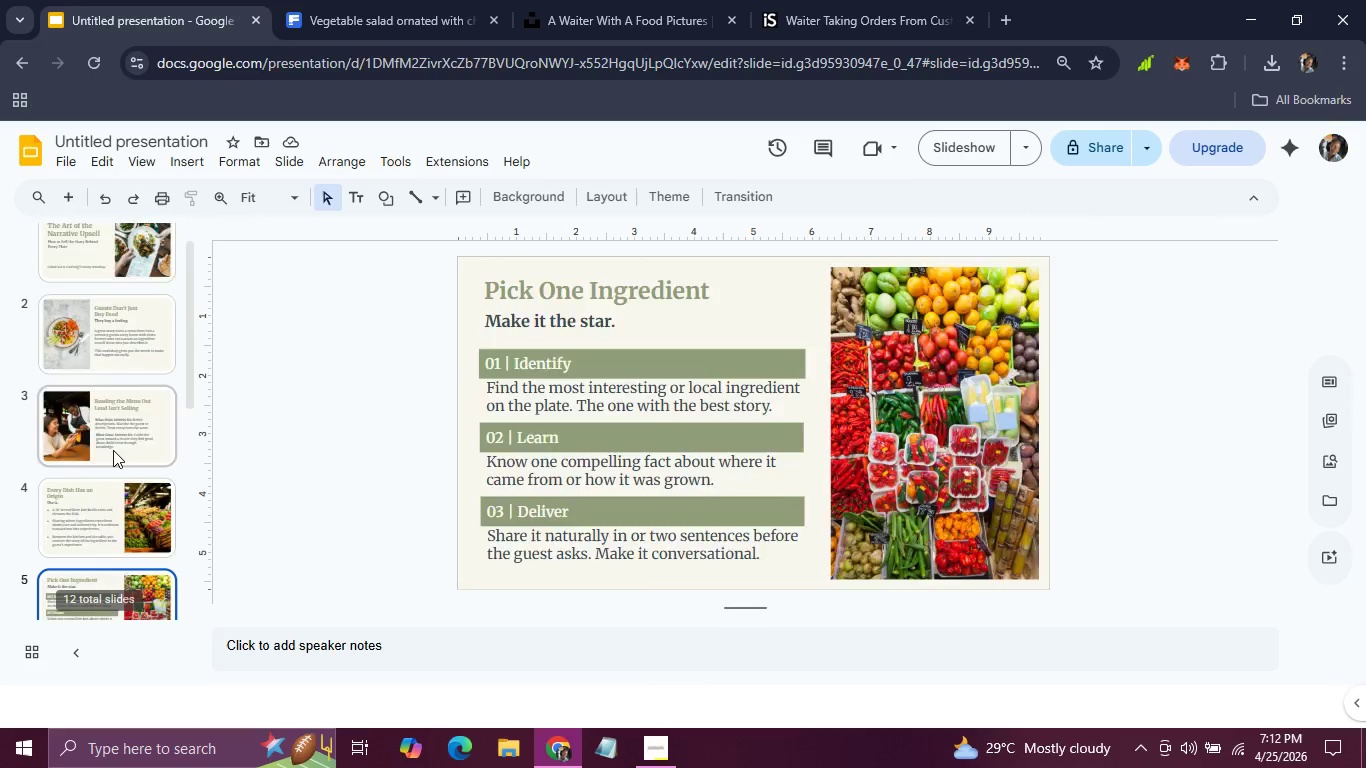 
key(ArrowDown)
 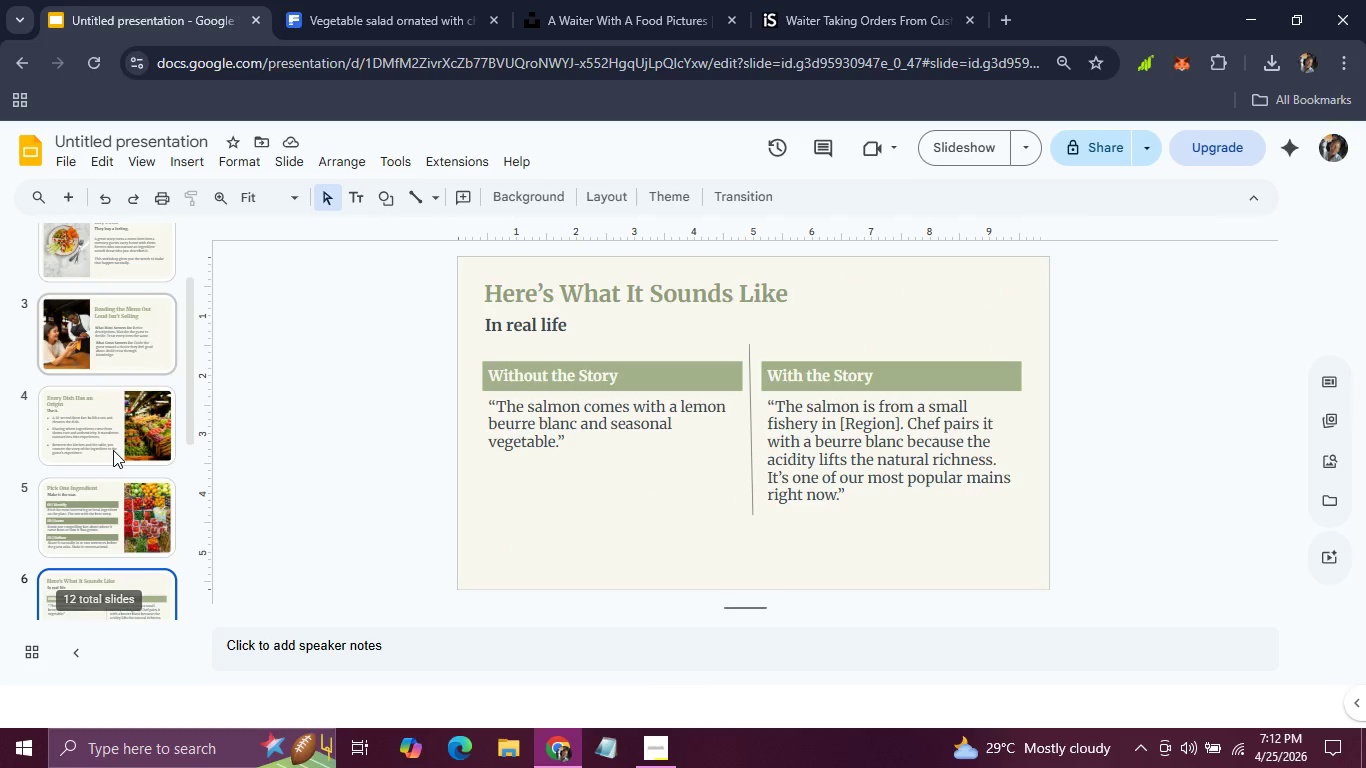 
key(ArrowUp)
 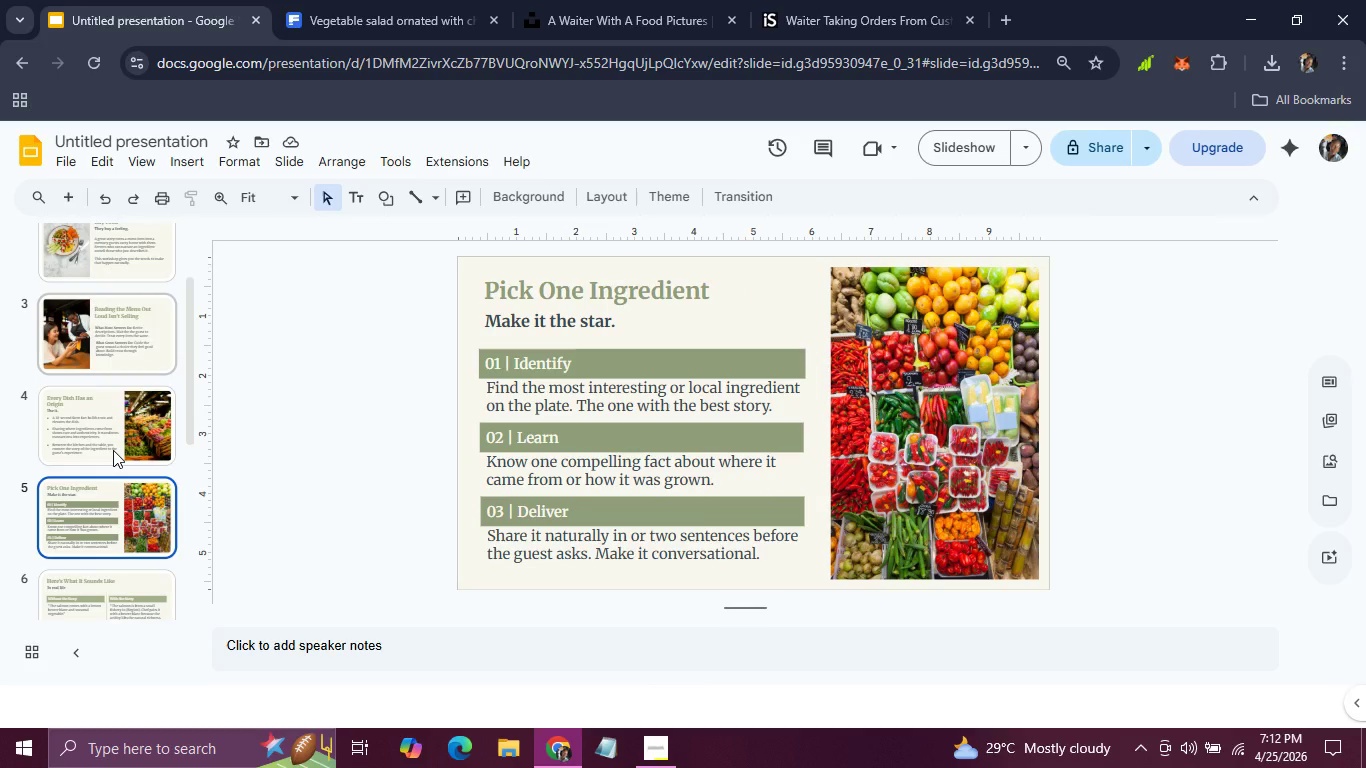 
key(ArrowDown)
 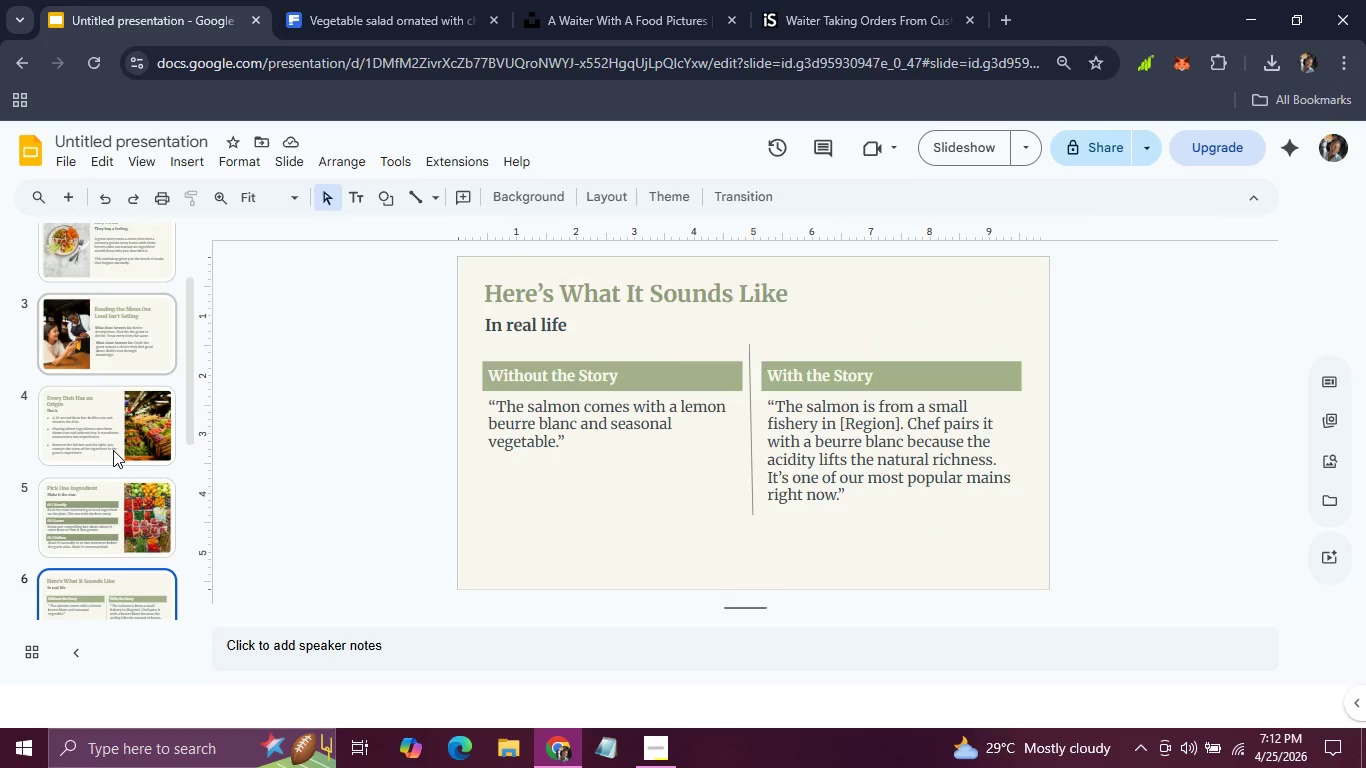 
key(ArrowDown)
 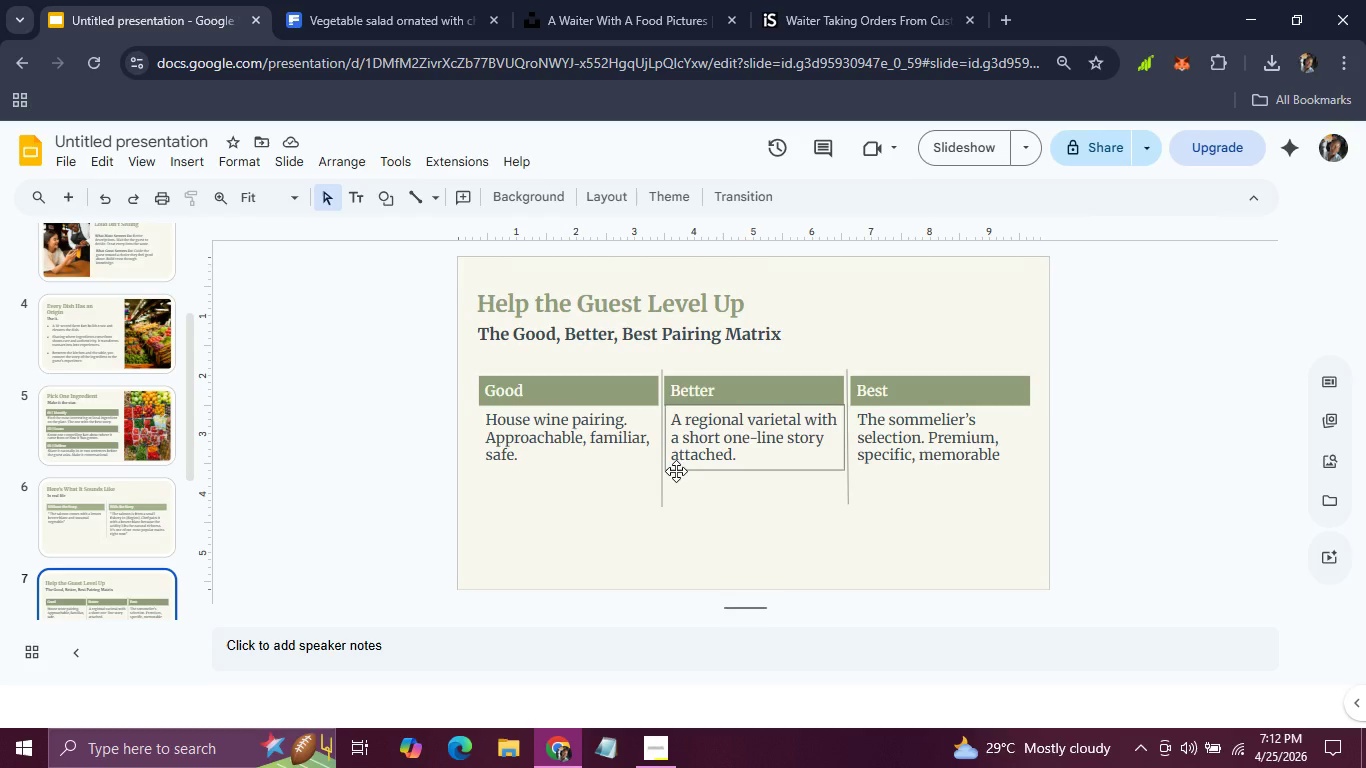 
wait(7.61)
 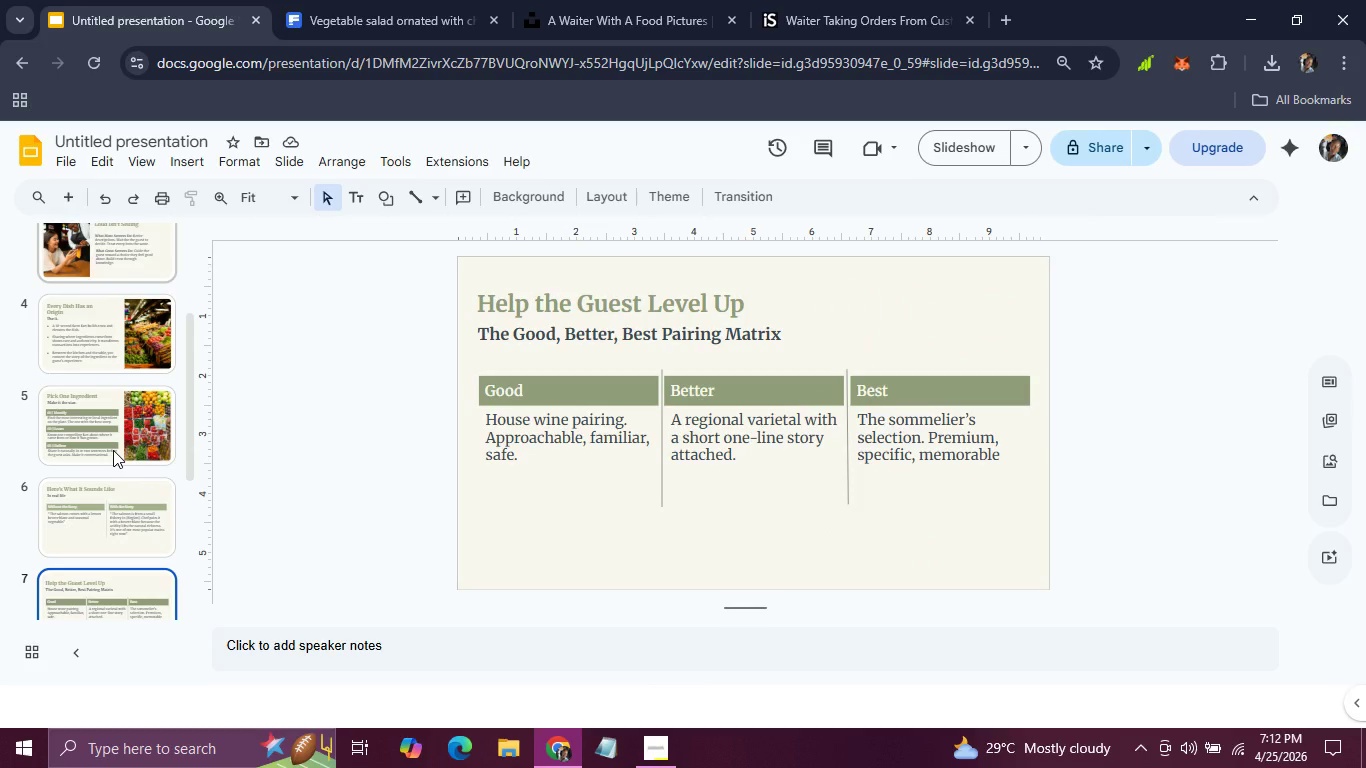 
left_click([881, 460])
 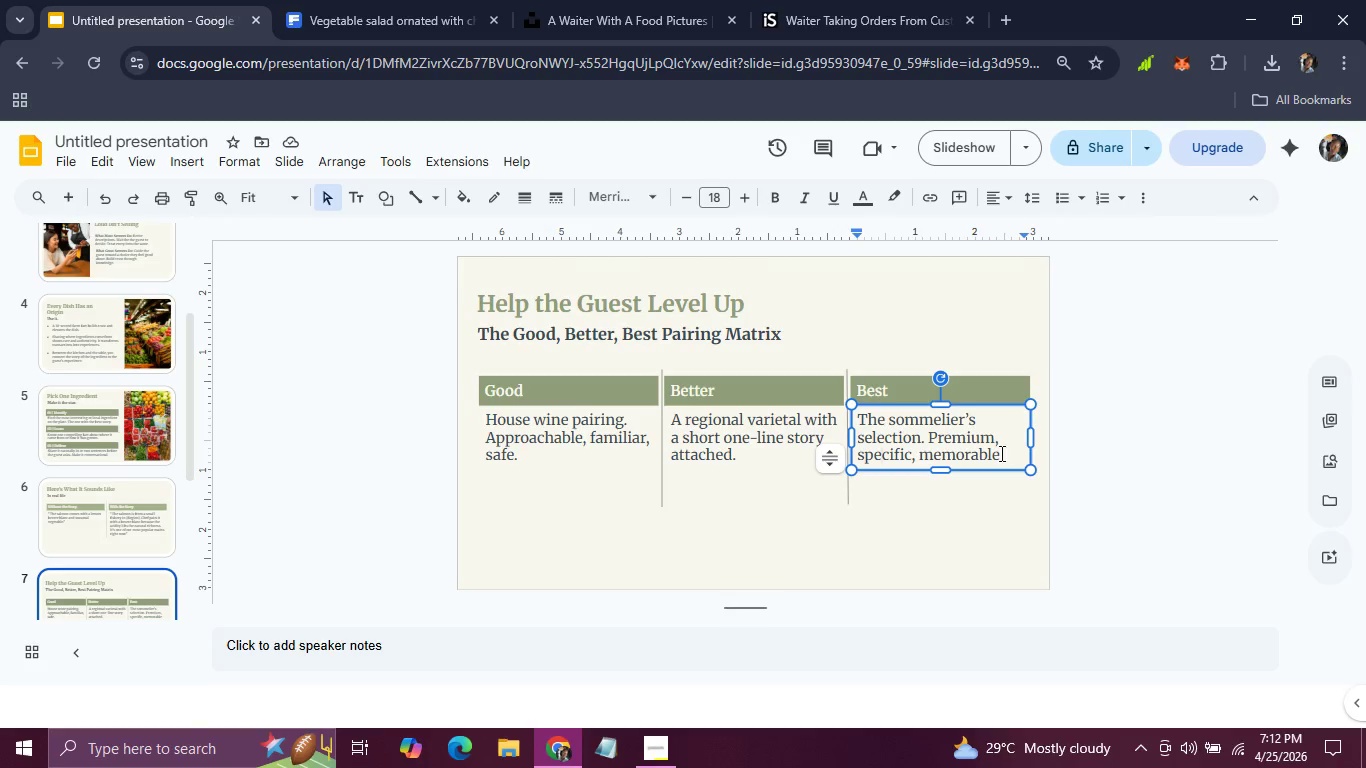 
left_click([1000, 453])
 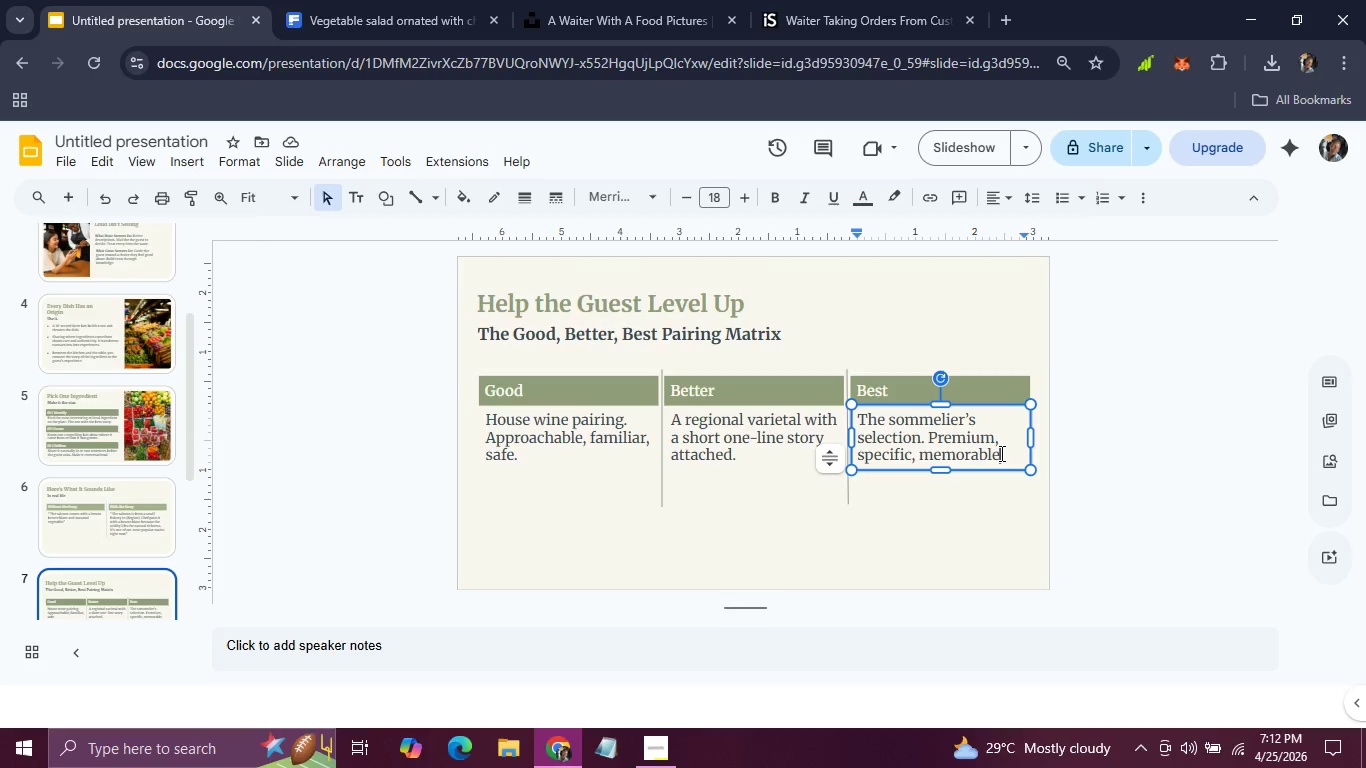 
key(Period)
 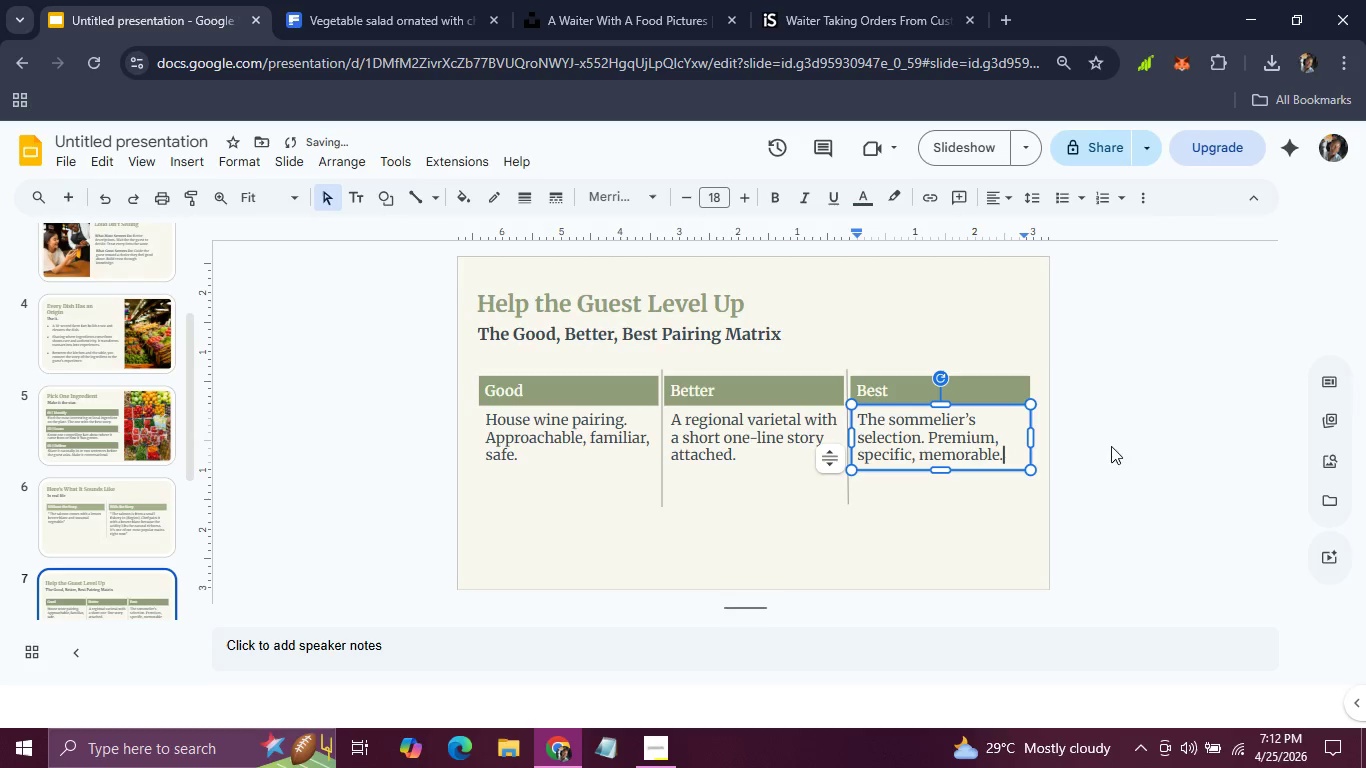 
left_click([1147, 444])
 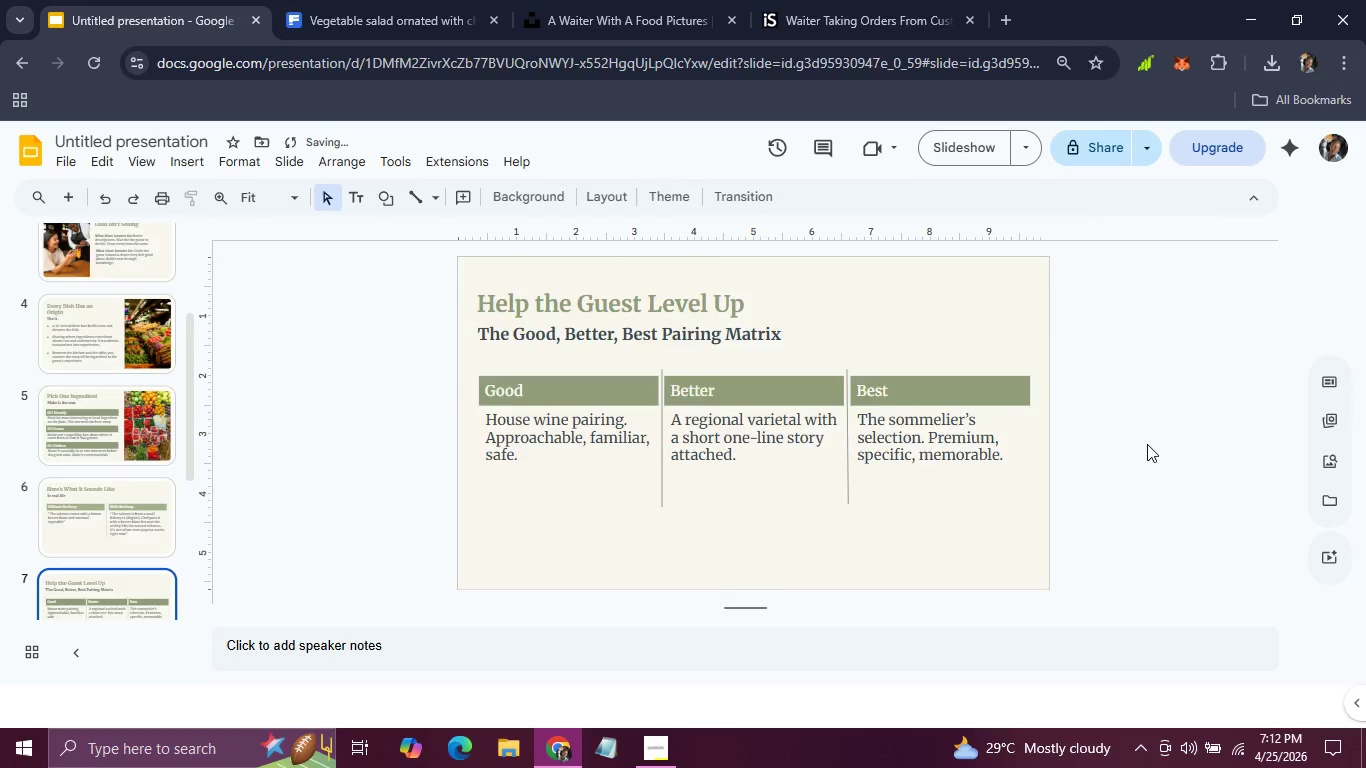 
hold_key(key=ArrowDown, duration=0.31)
 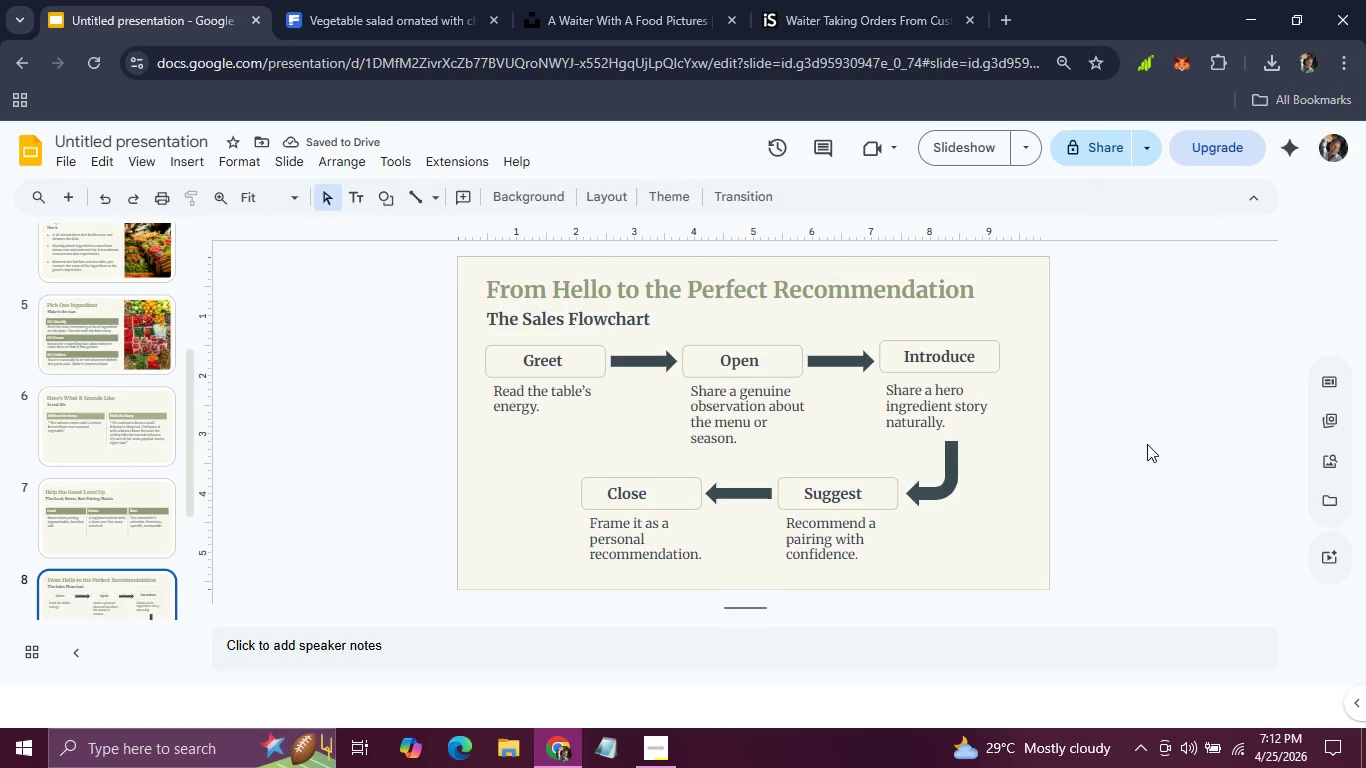 
hold_key(key=ArrowDown, duration=0.31)
 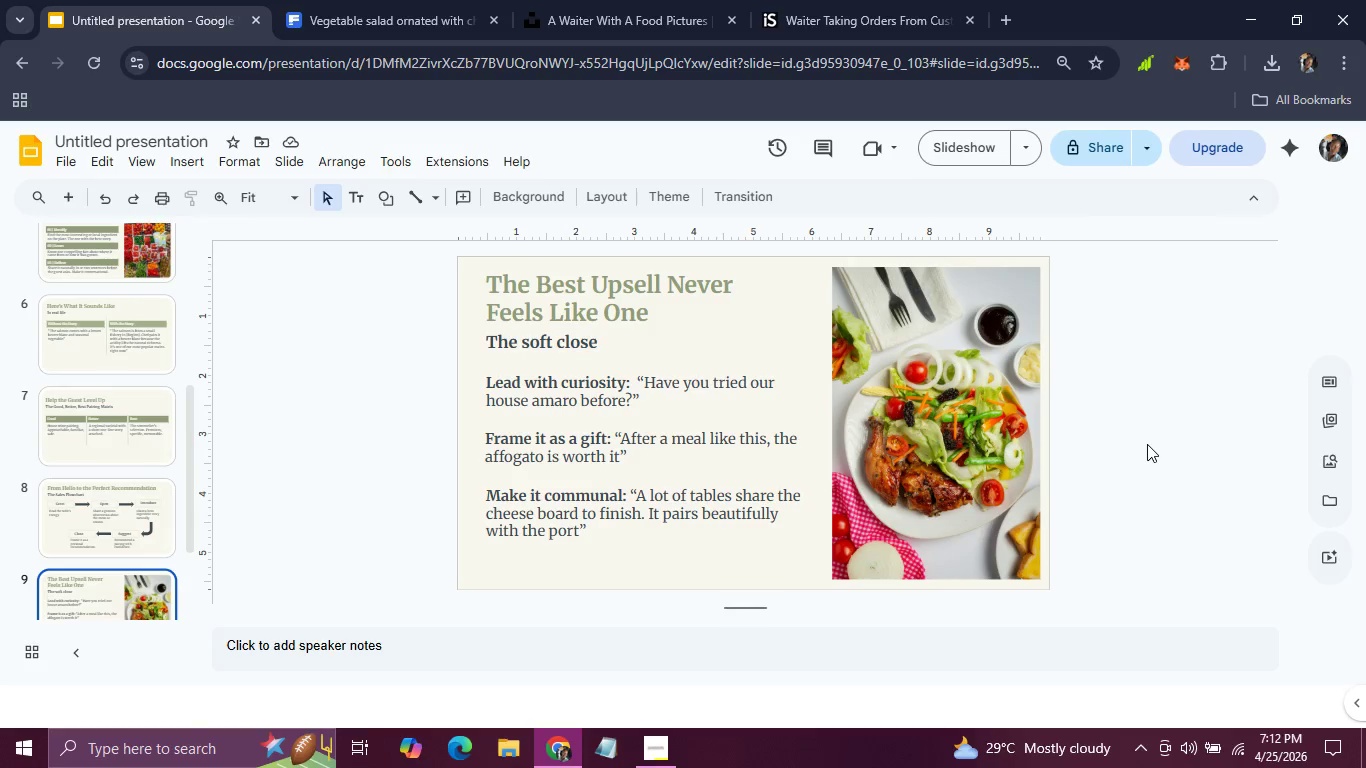 
key(ArrowDown)
 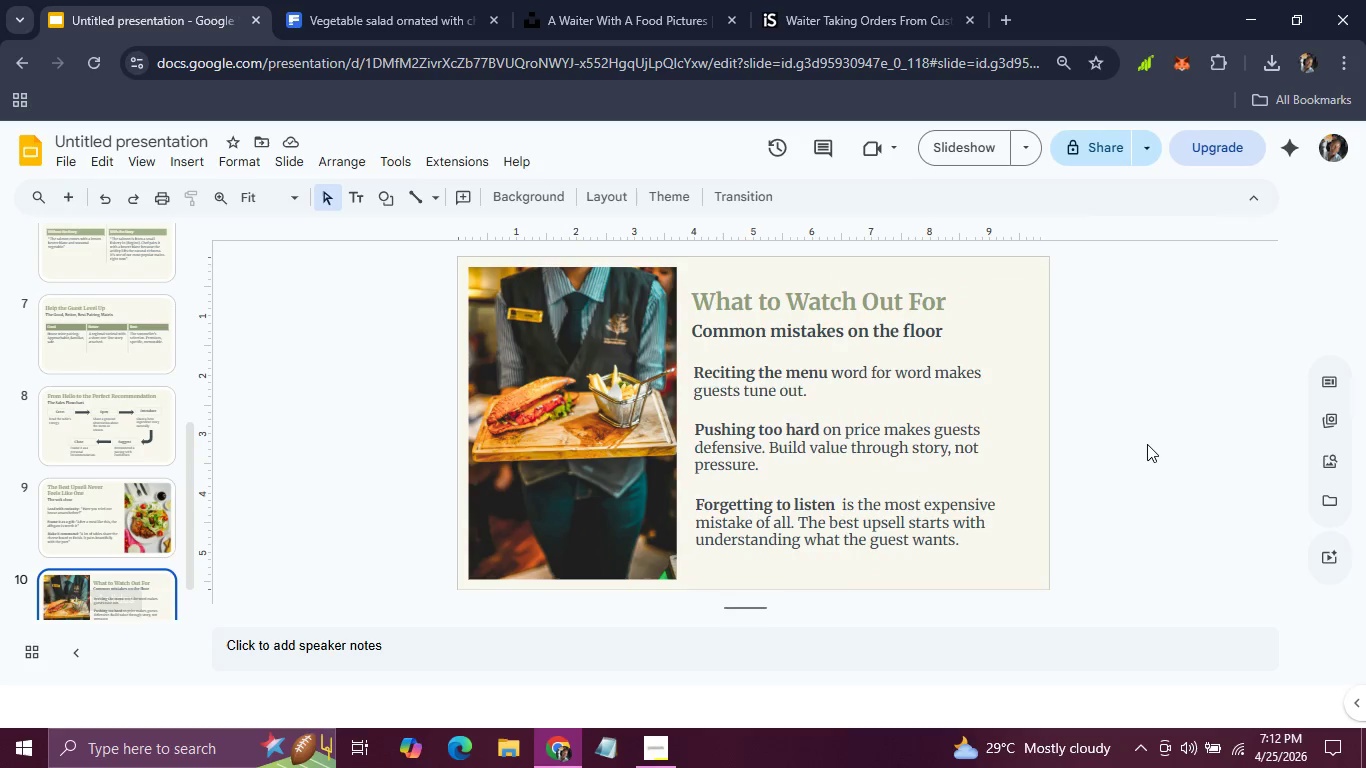 
key(ArrowDown)
 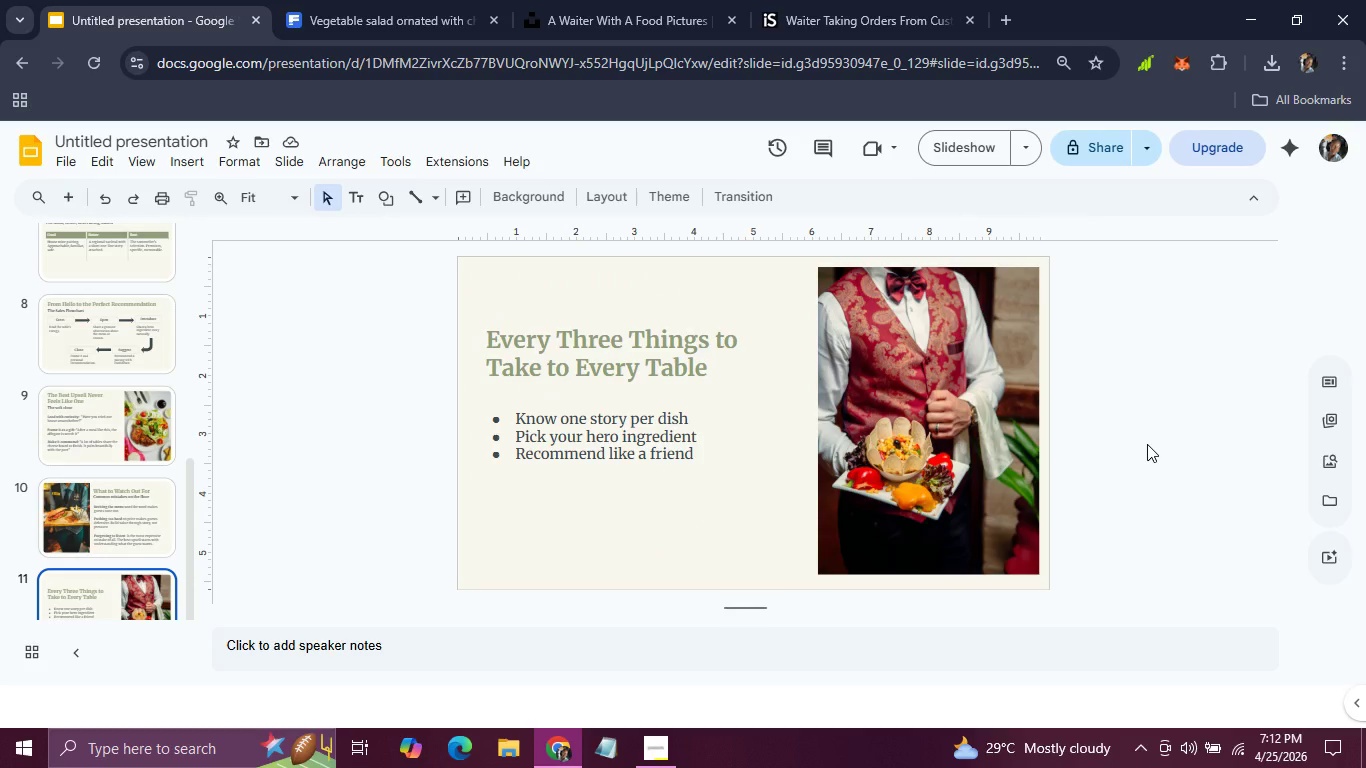 
hold_key(key=ArrowDown, duration=0.36)
 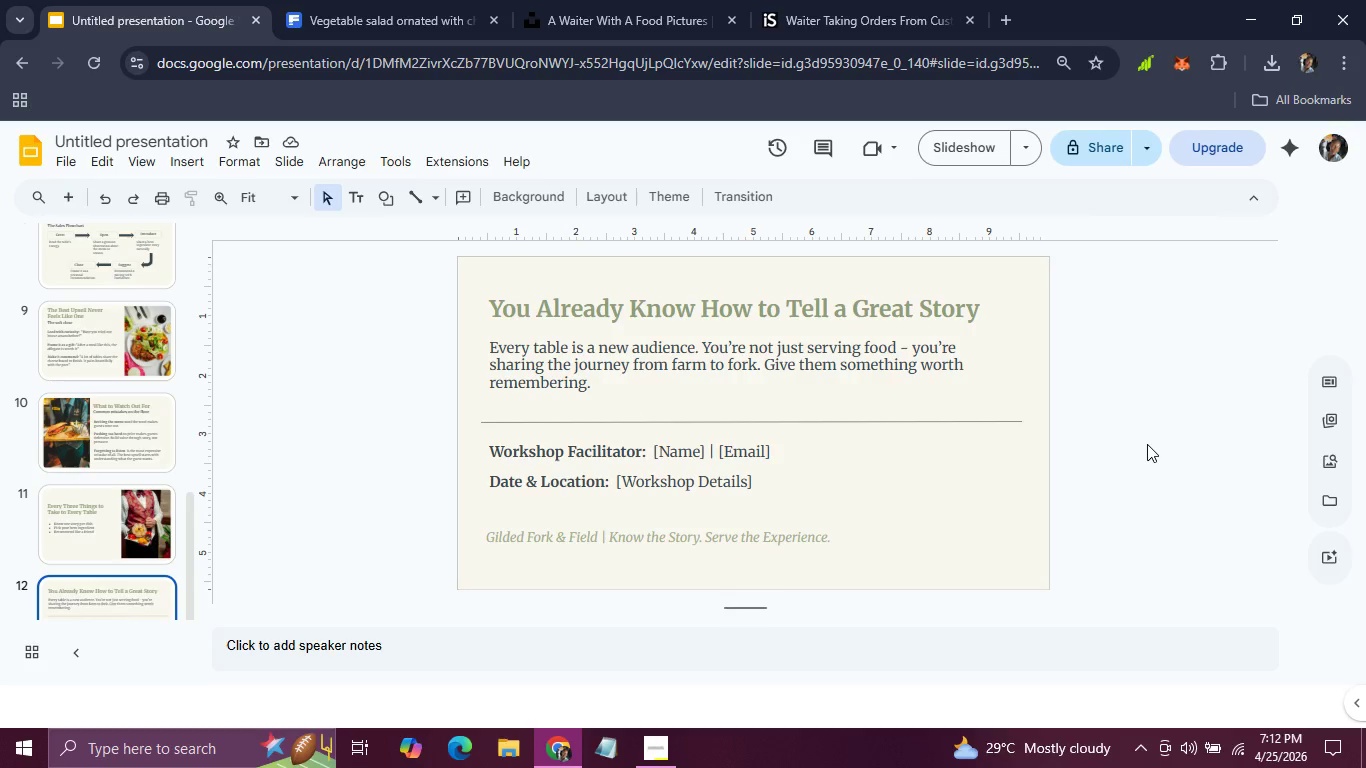 
key(ArrowDown)
 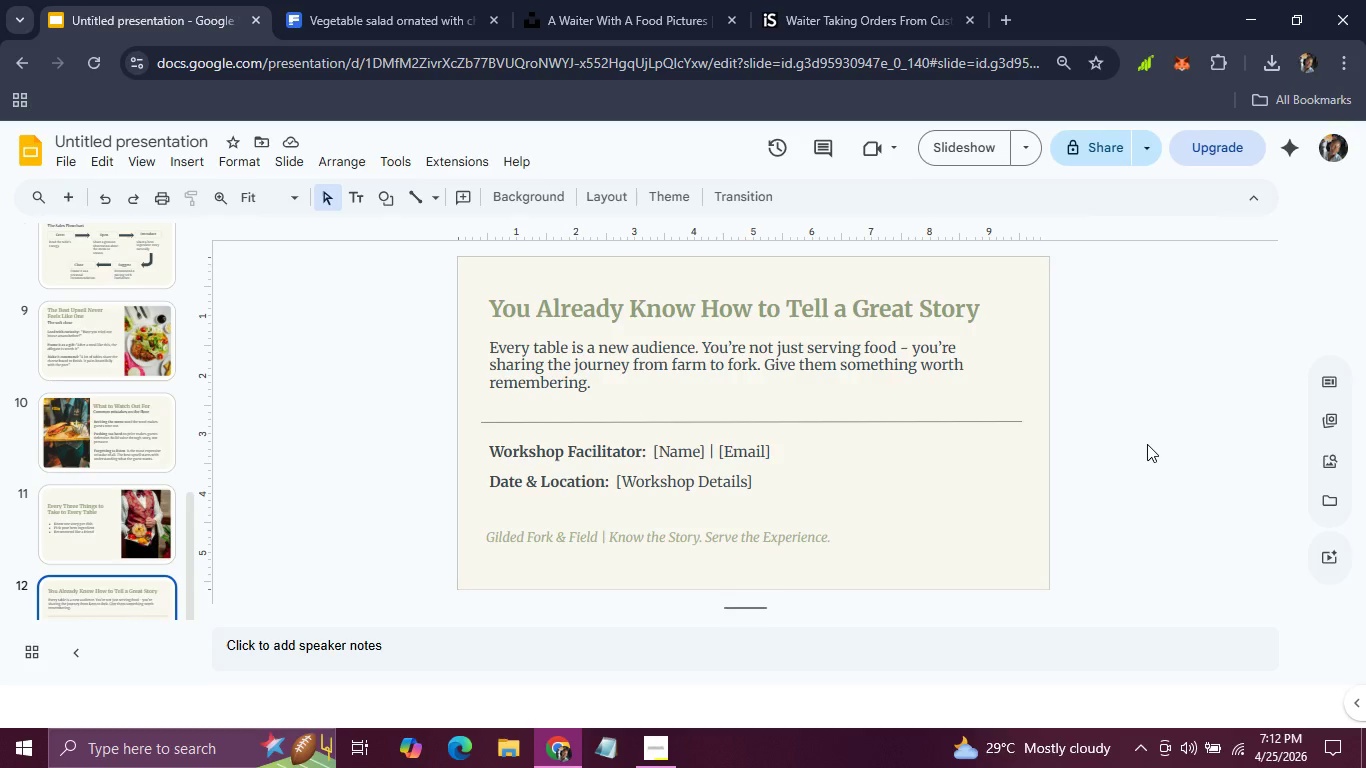 
key(ArrowUp)
 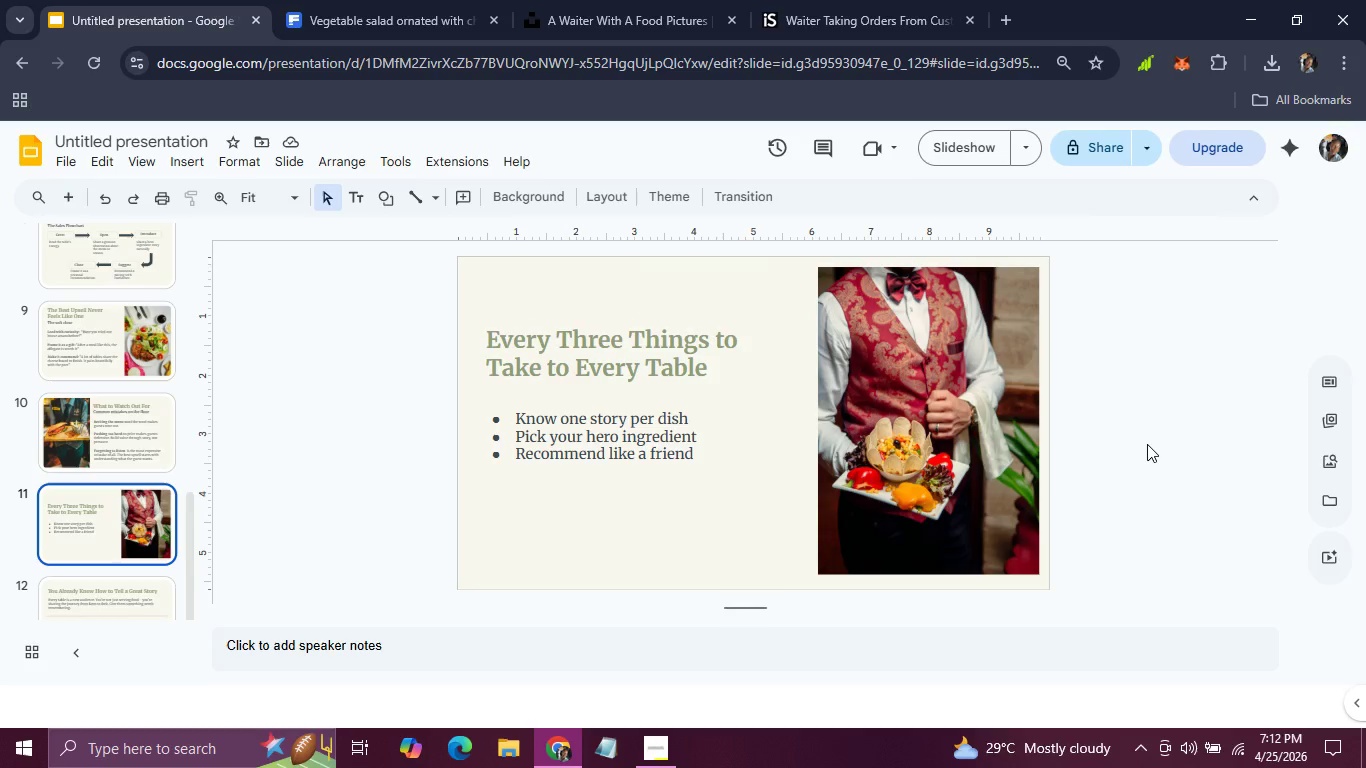 
key(ArrowUp)
 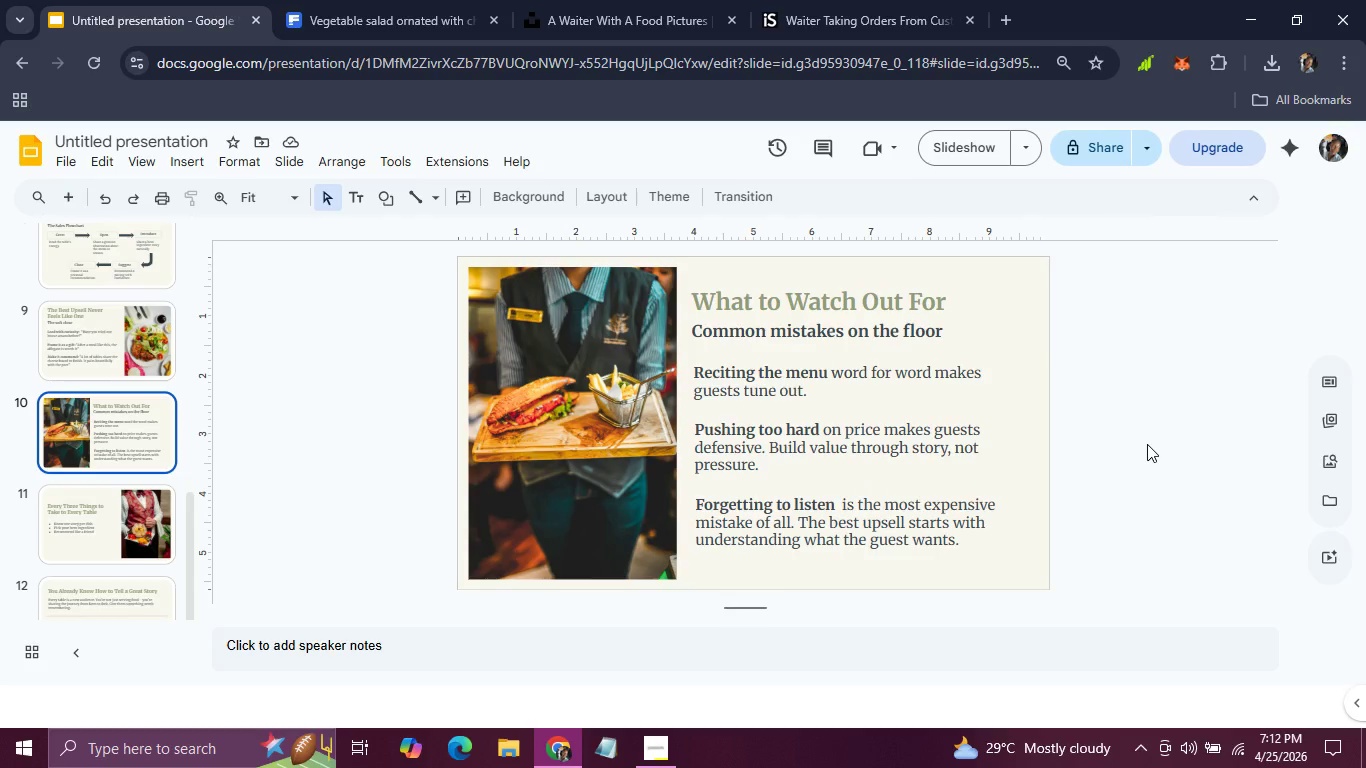 
key(ArrowUp)
 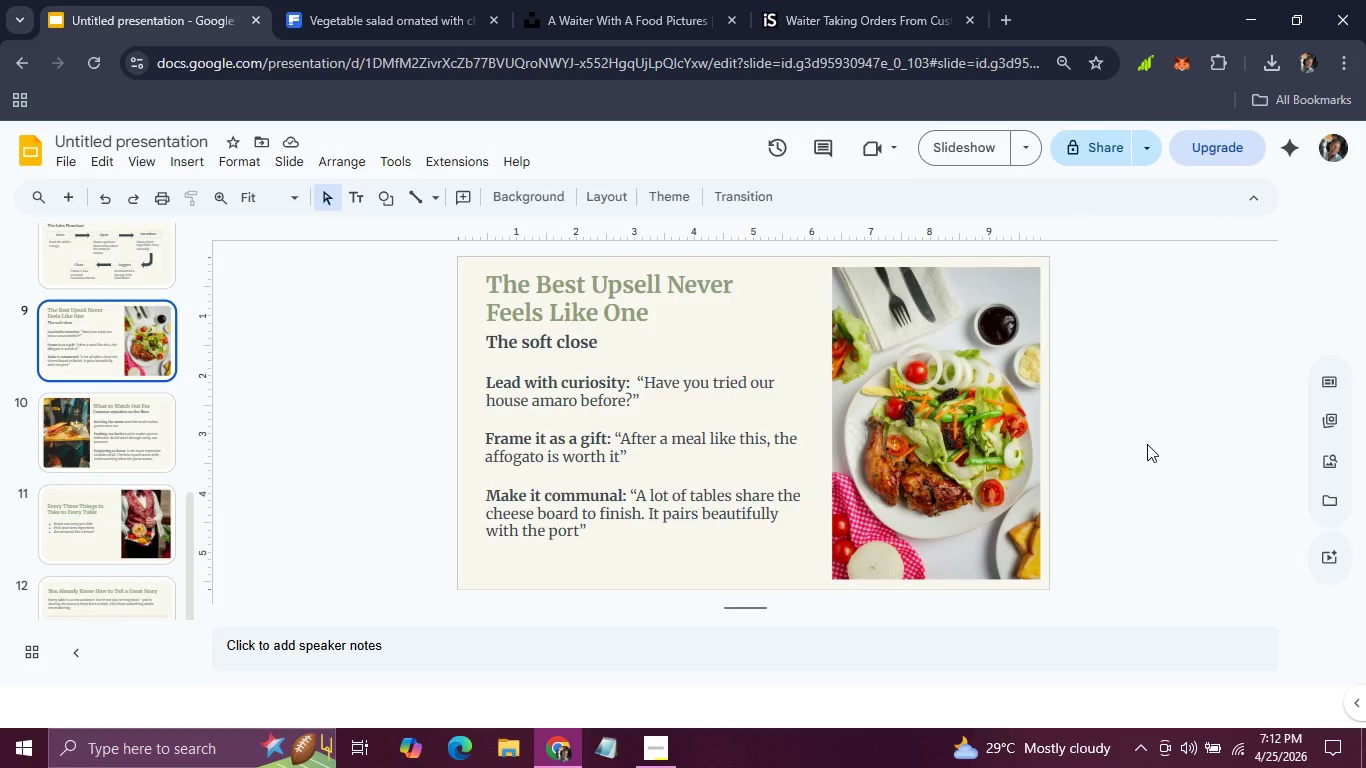 
key(ArrowUp)
 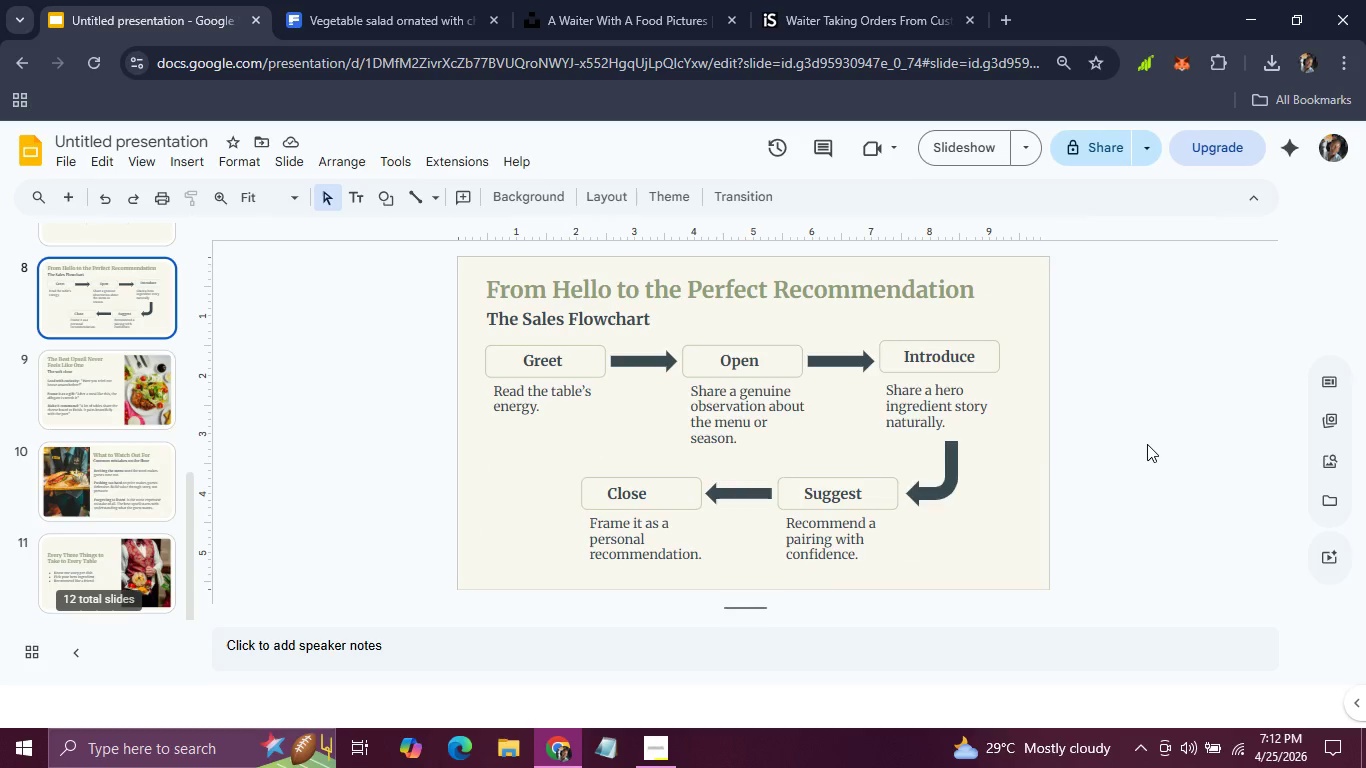 
hold_key(key=ArrowUp, duration=0.31)
 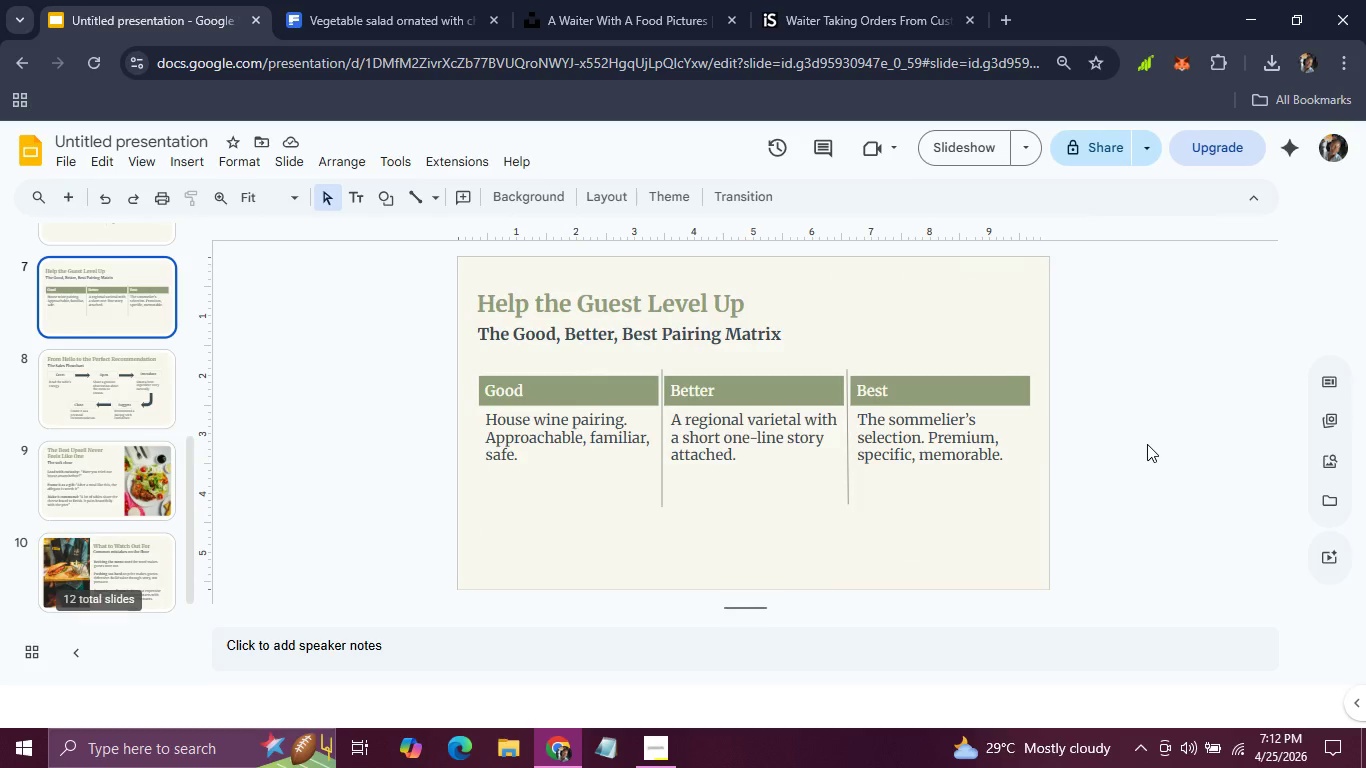 
key(ArrowUp)
 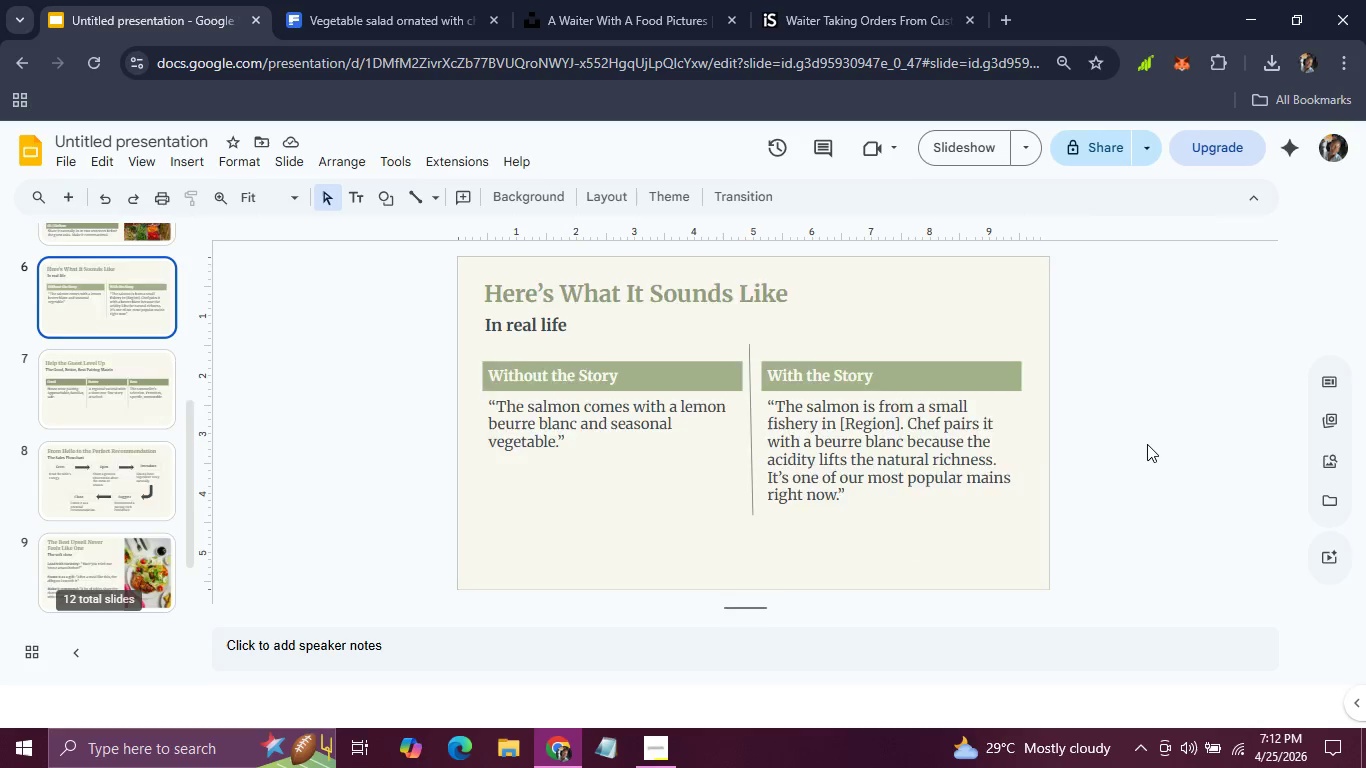 
key(ArrowUp)
 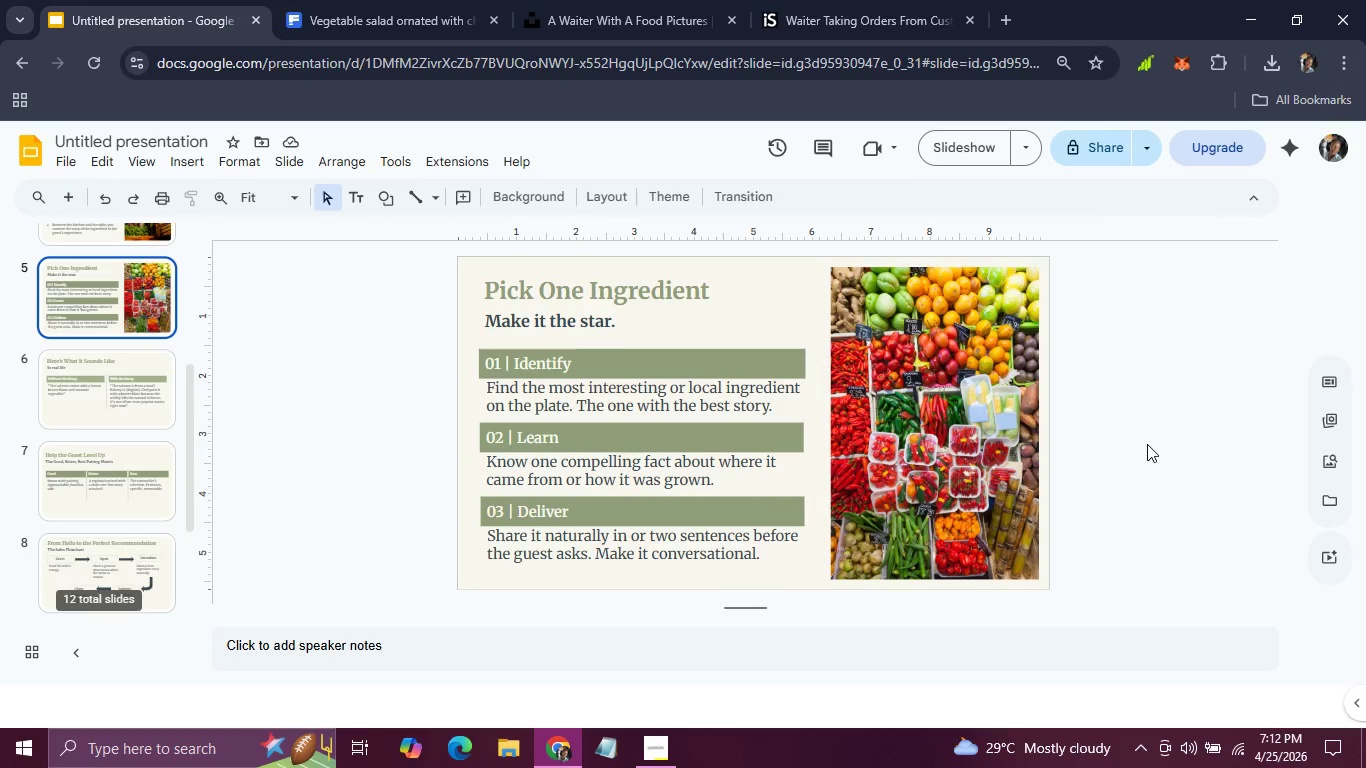 
key(ArrowUp)
 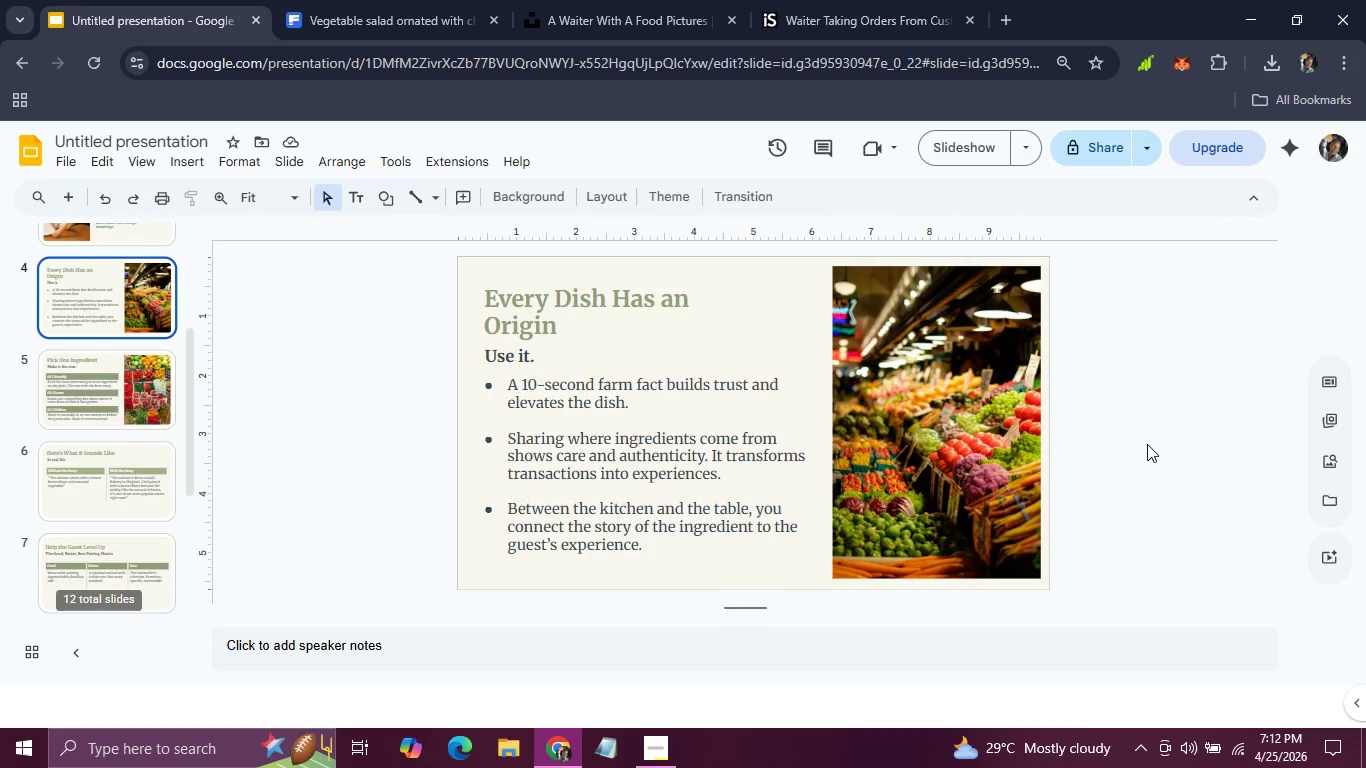 
key(ArrowDown)
 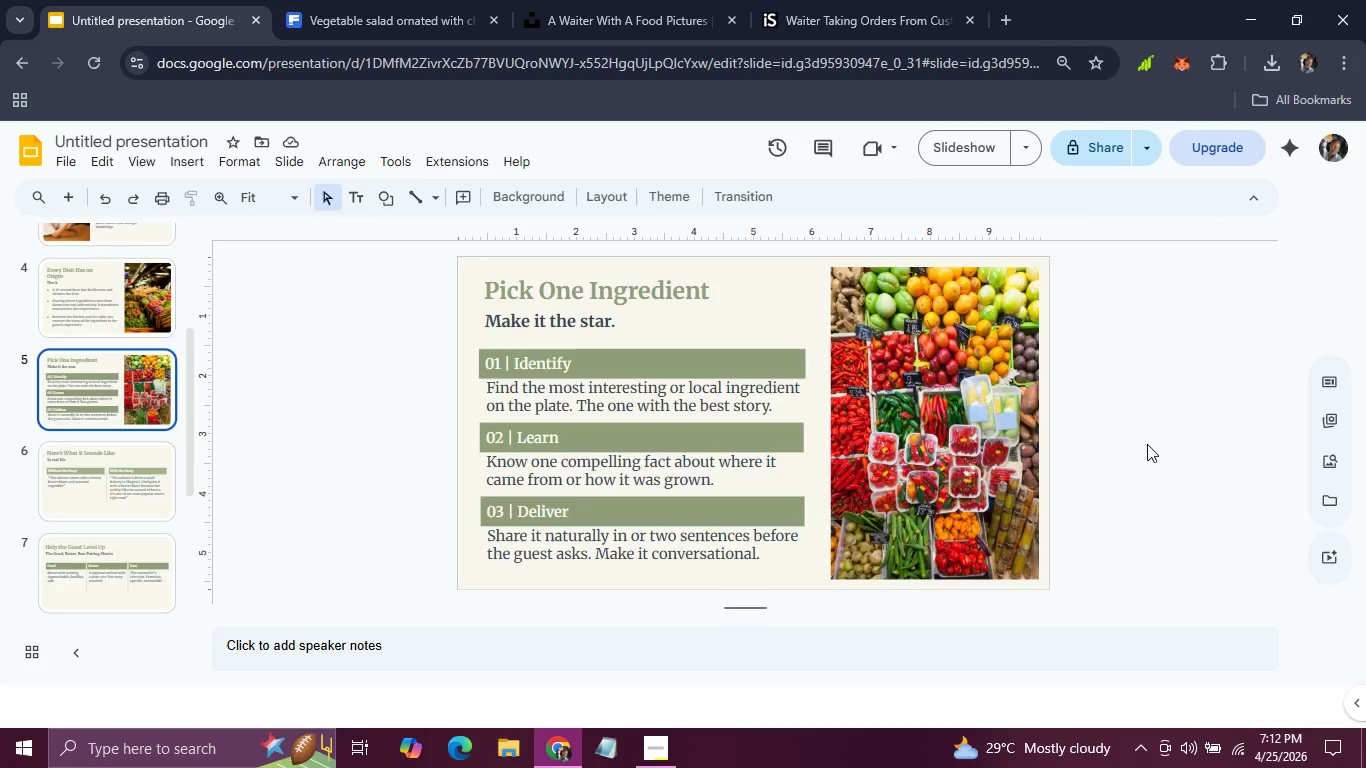 
key(ArrowDown)
 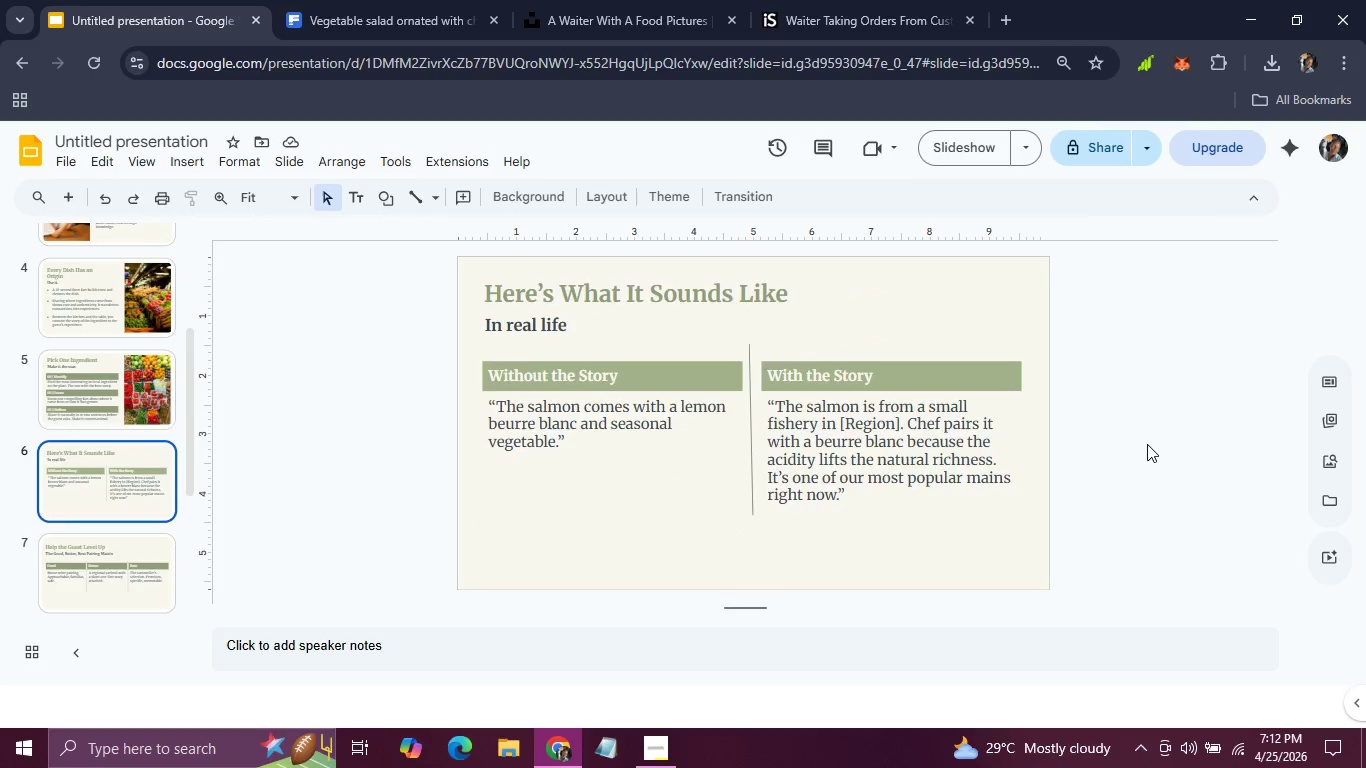 
key(ArrowUp)
 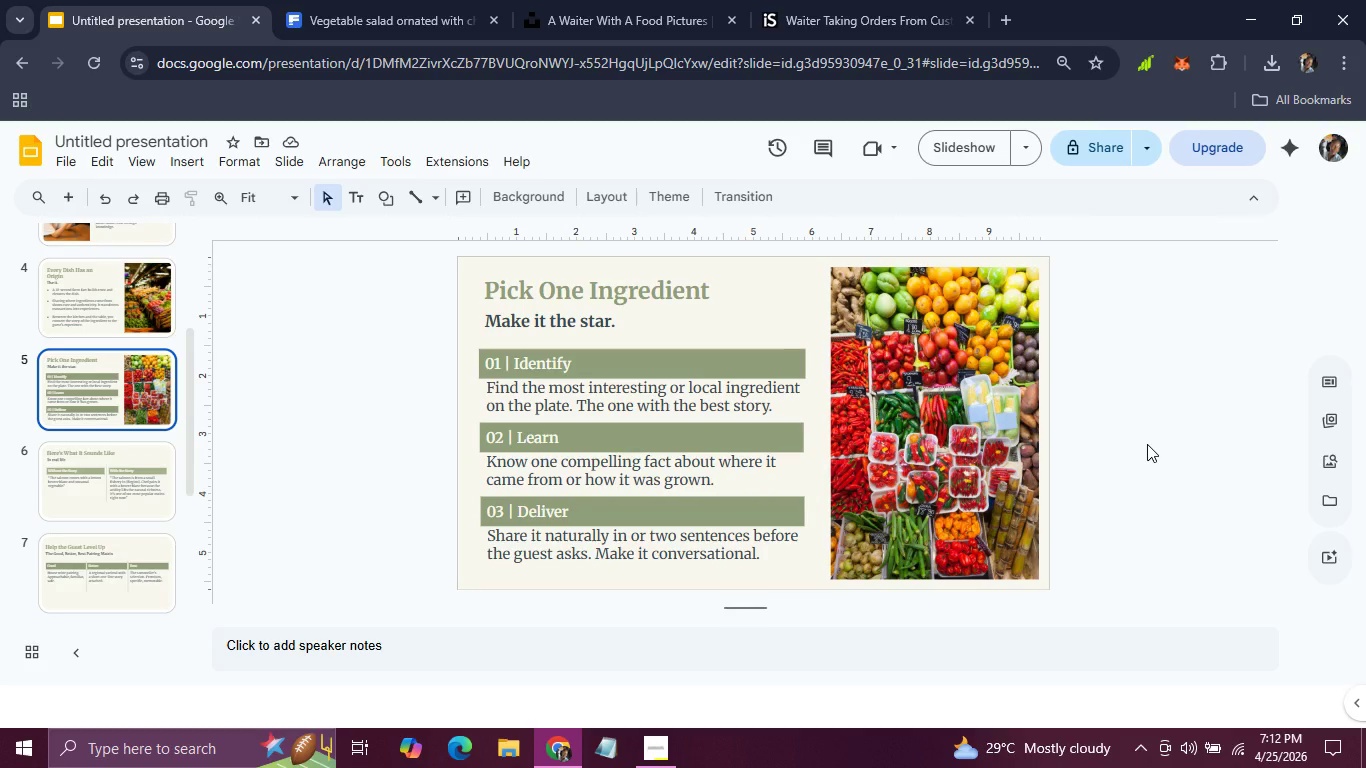 
key(ArrowUp)
 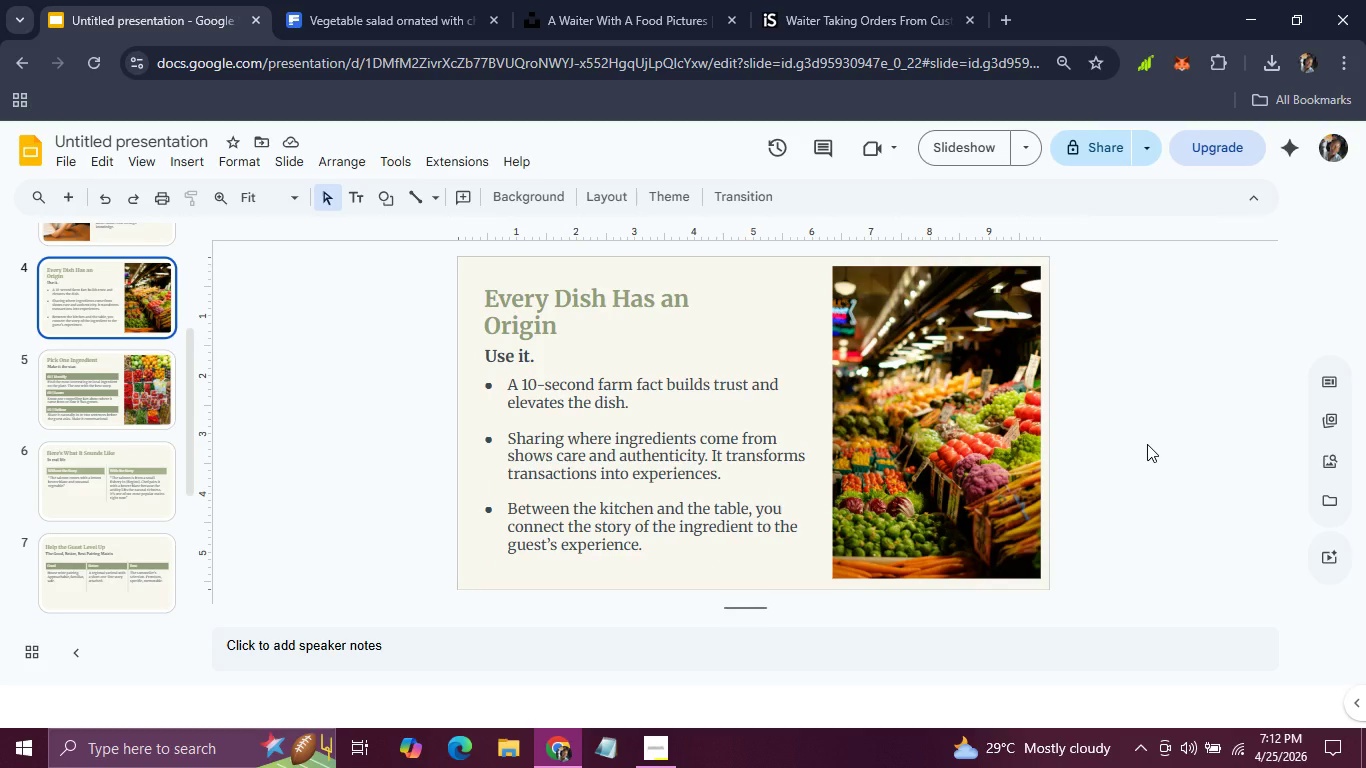 
key(ArrowDown)
 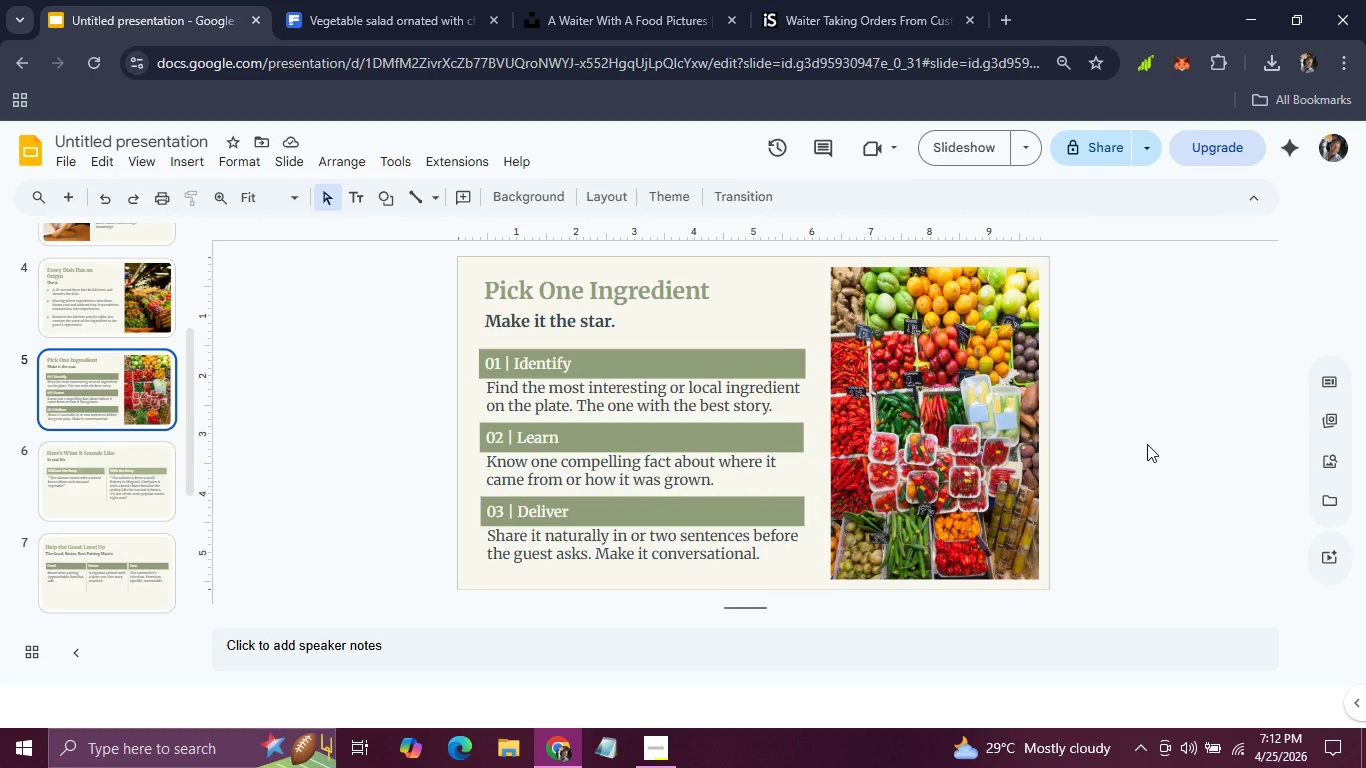 
key(ArrowUp)
 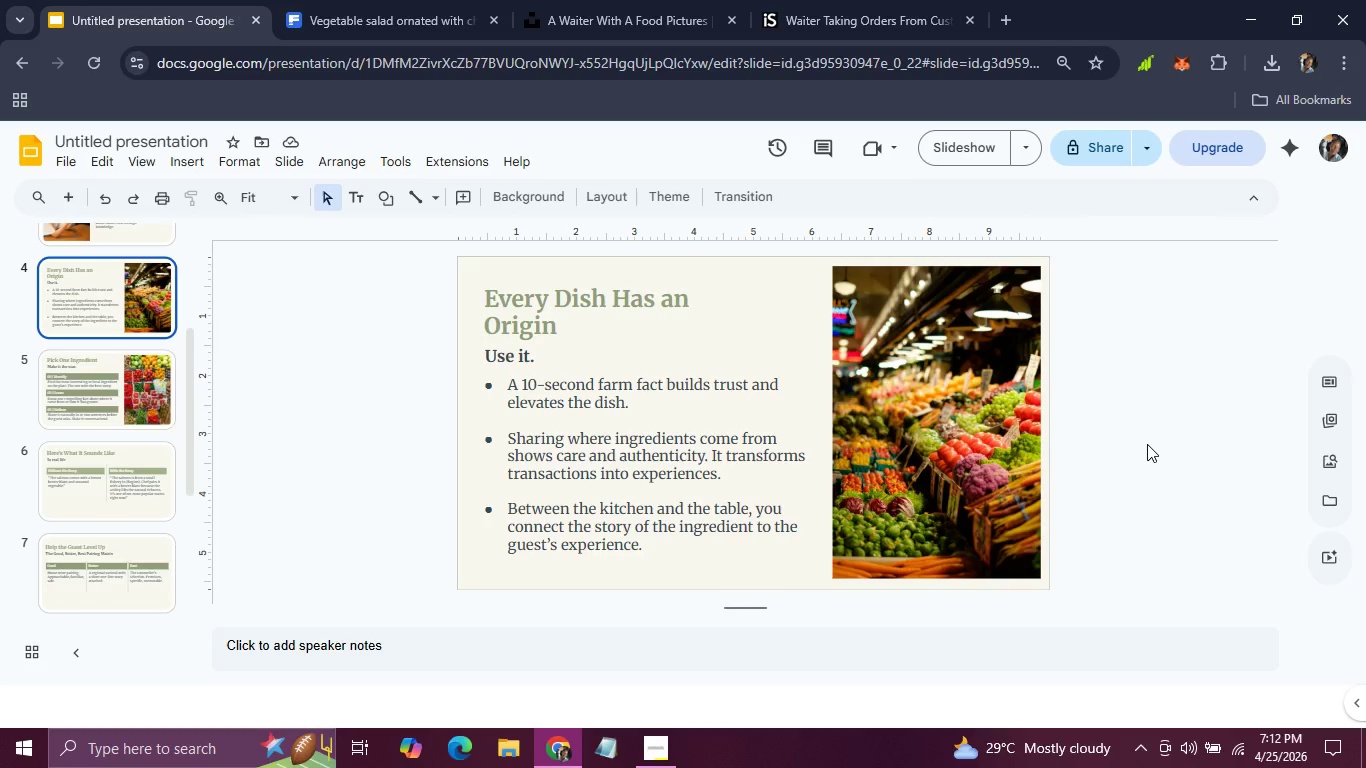 
key(ArrowUp)
 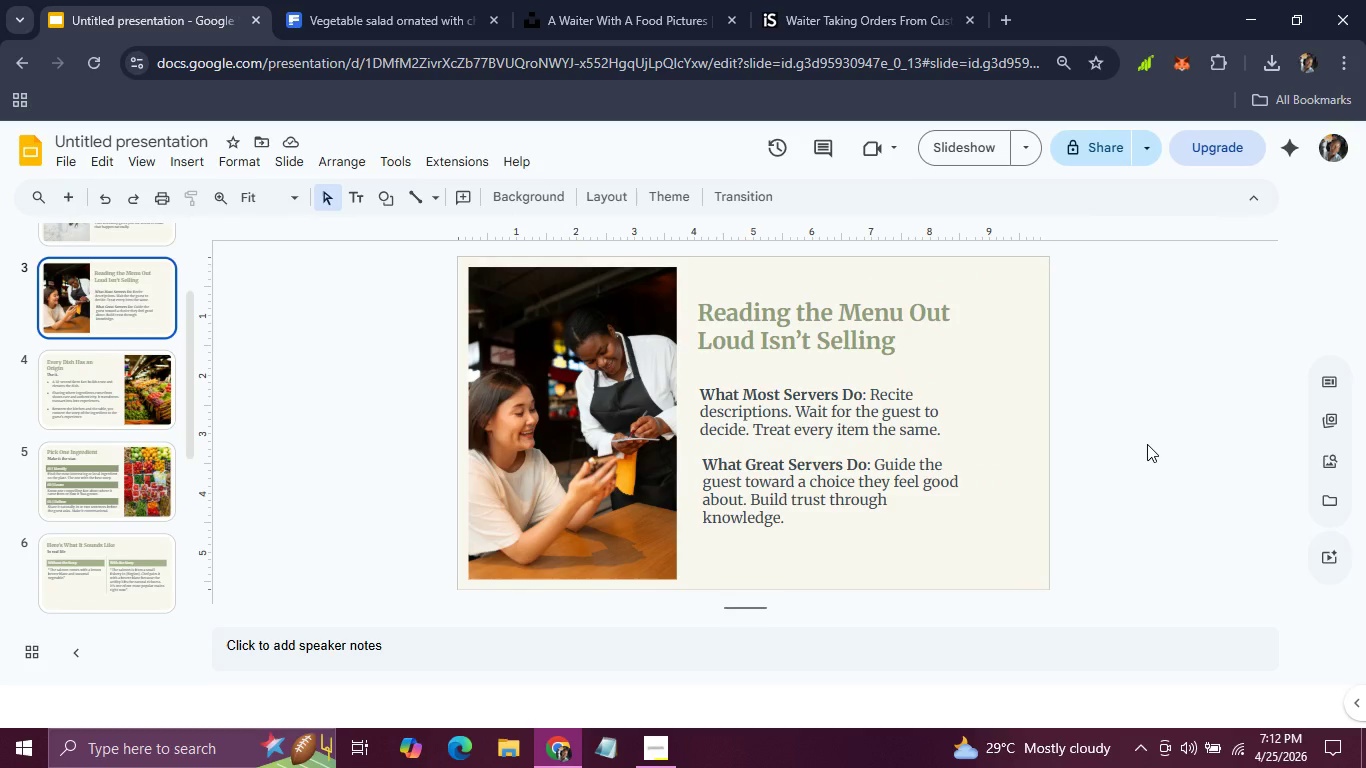 
key(ArrowUp)
 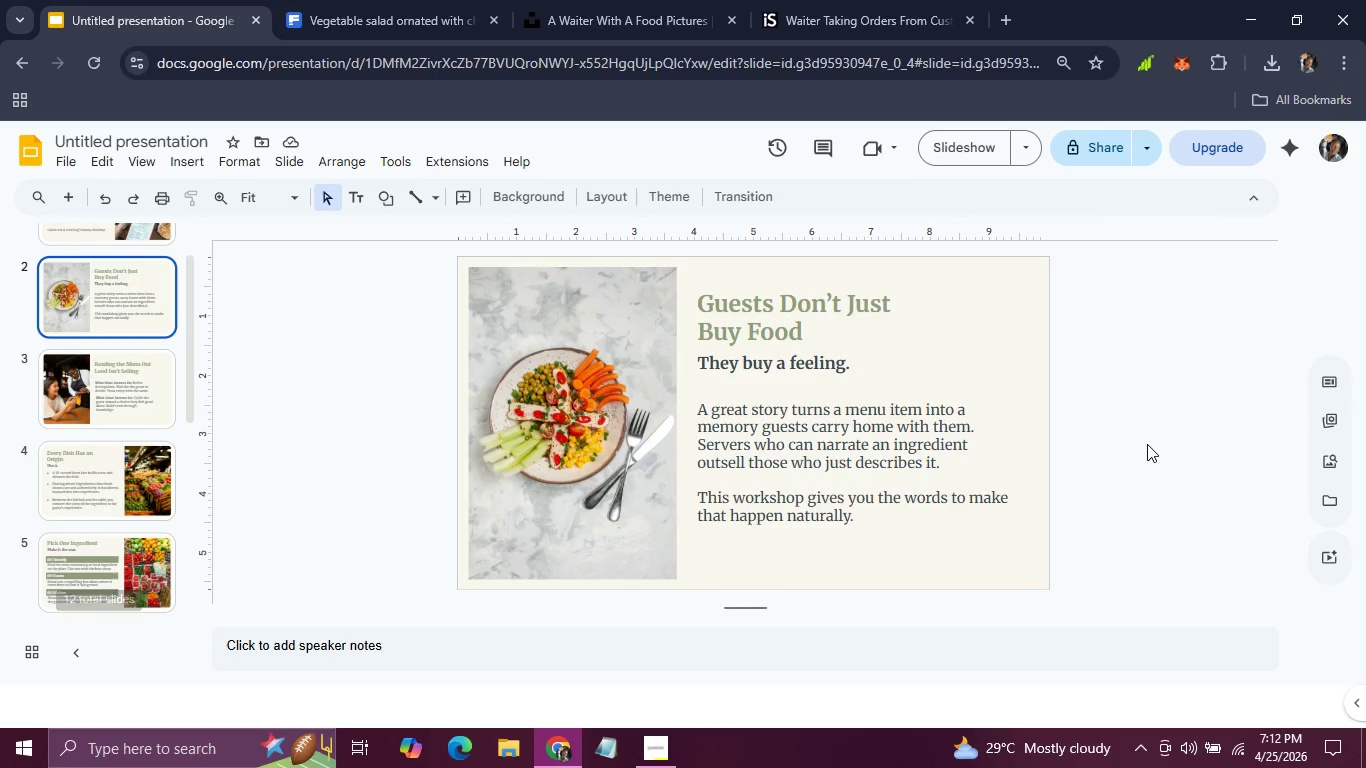 
key(ArrowUp)
 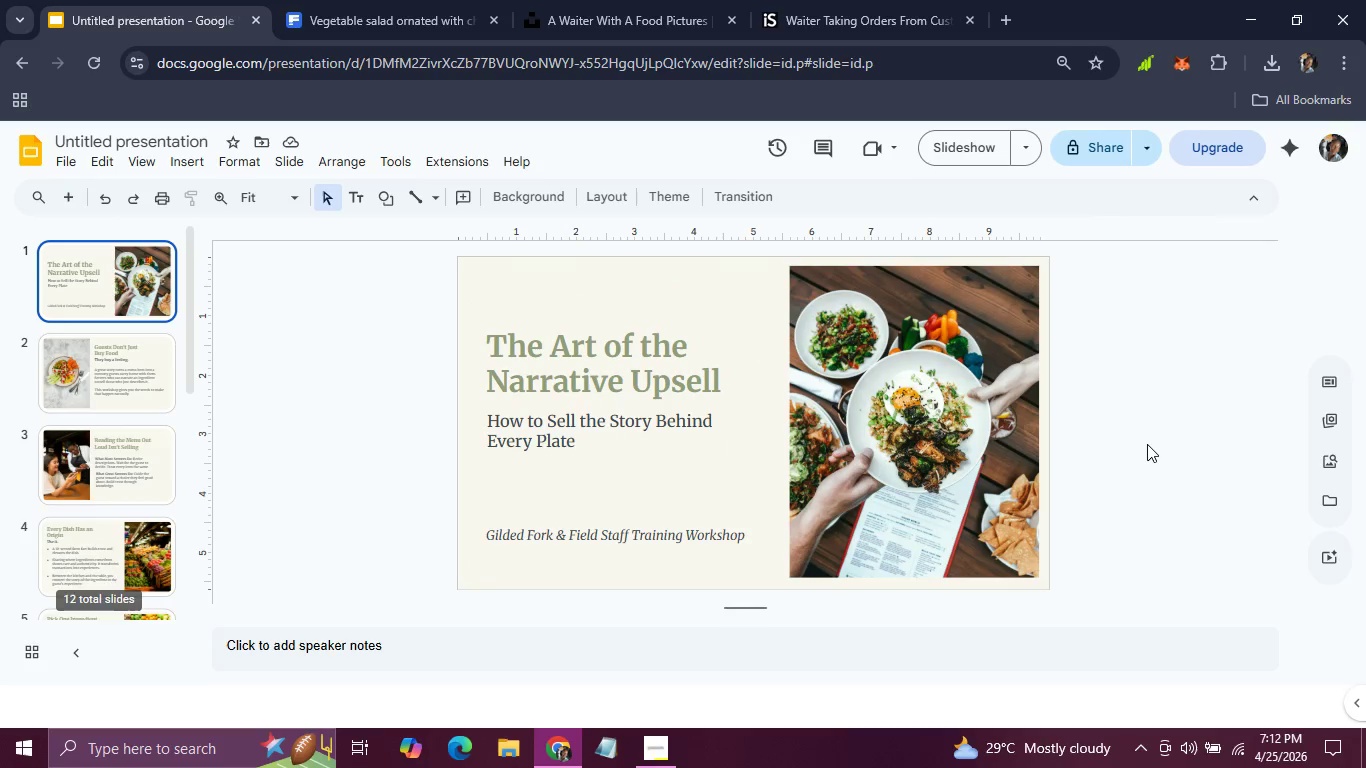 
key(ArrowUp)
 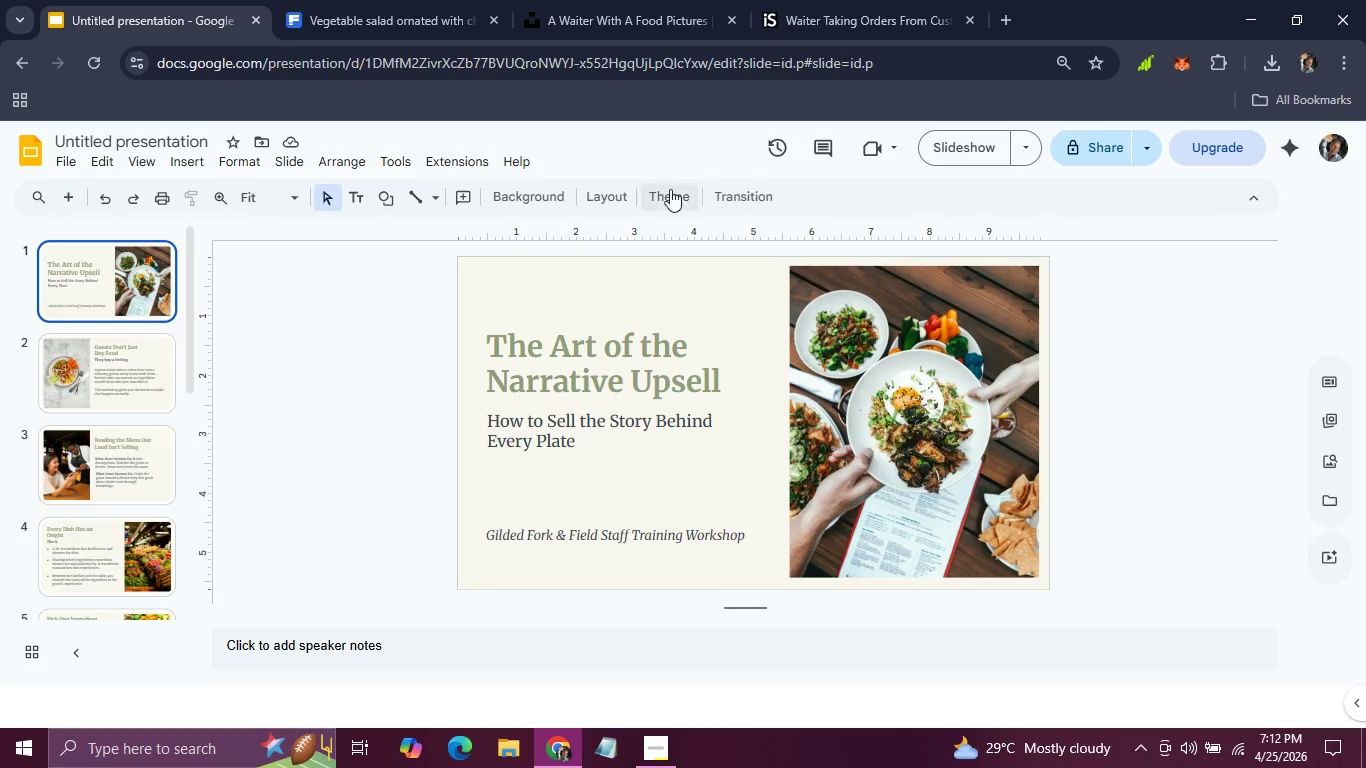 
left_click([724, 199])
 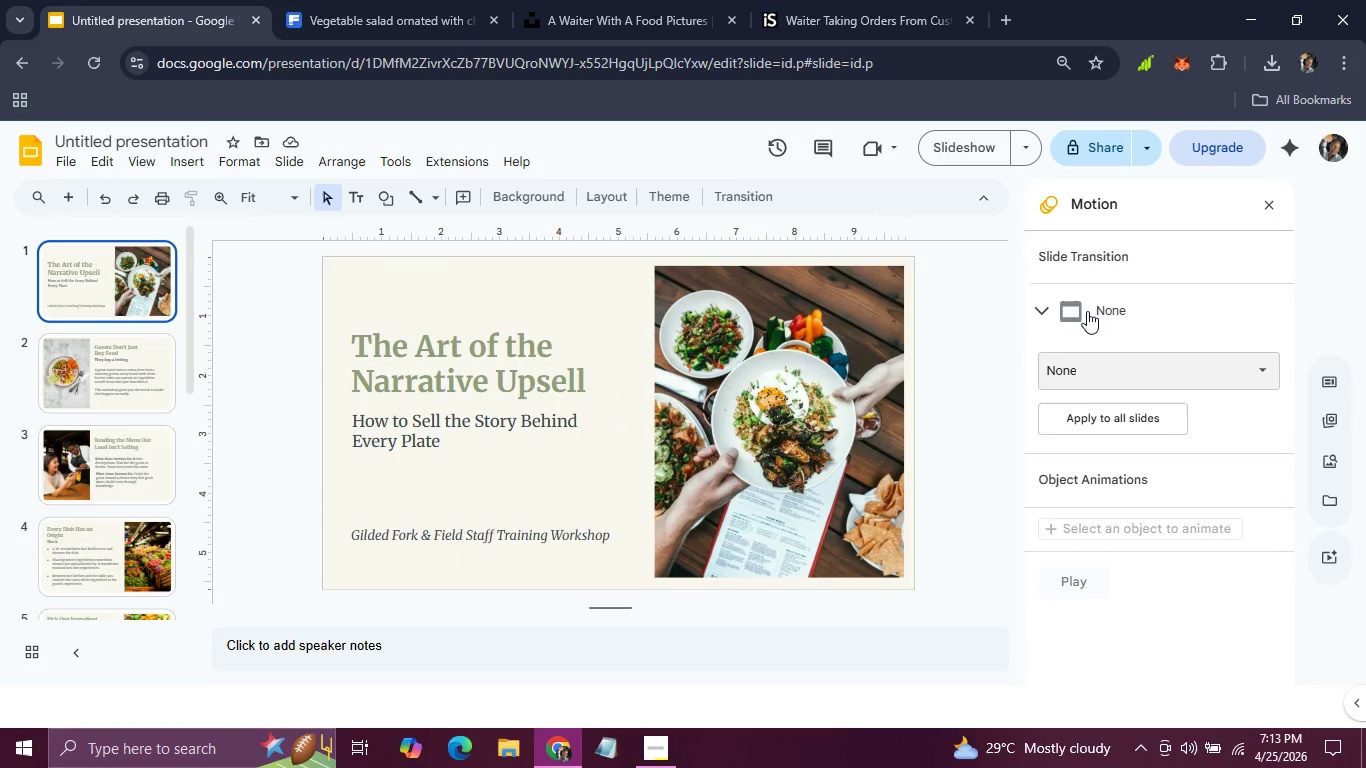 
left_click([1087, 312])
 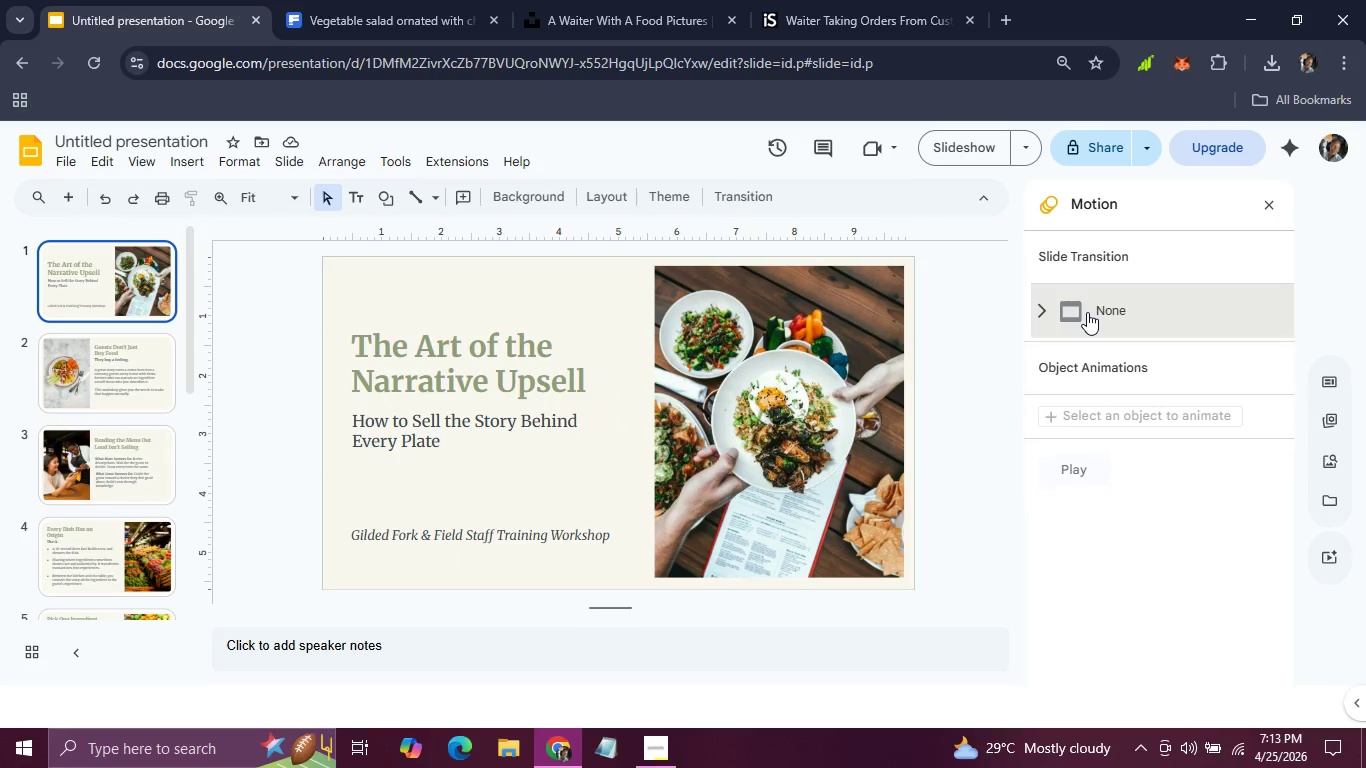 
left_click([1087, 312])
 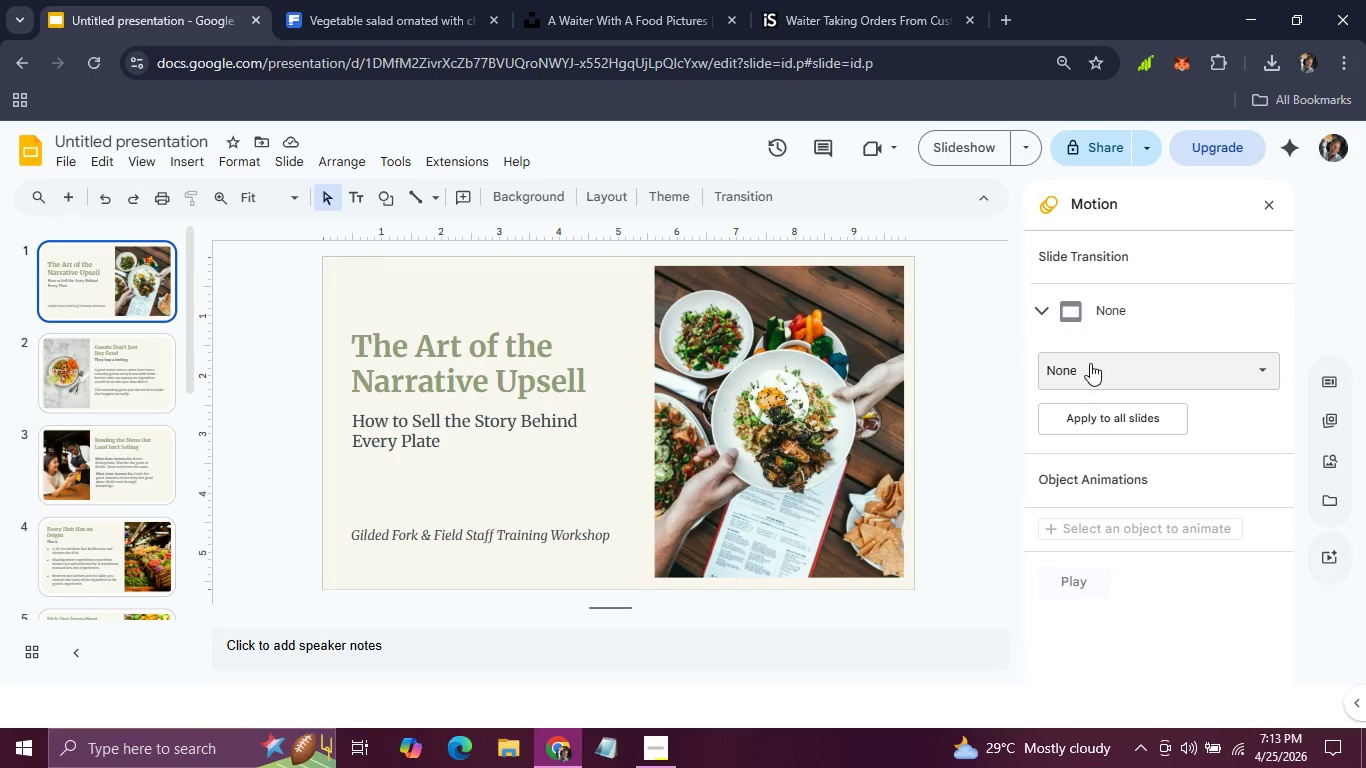 
left_click([1090, 364])
 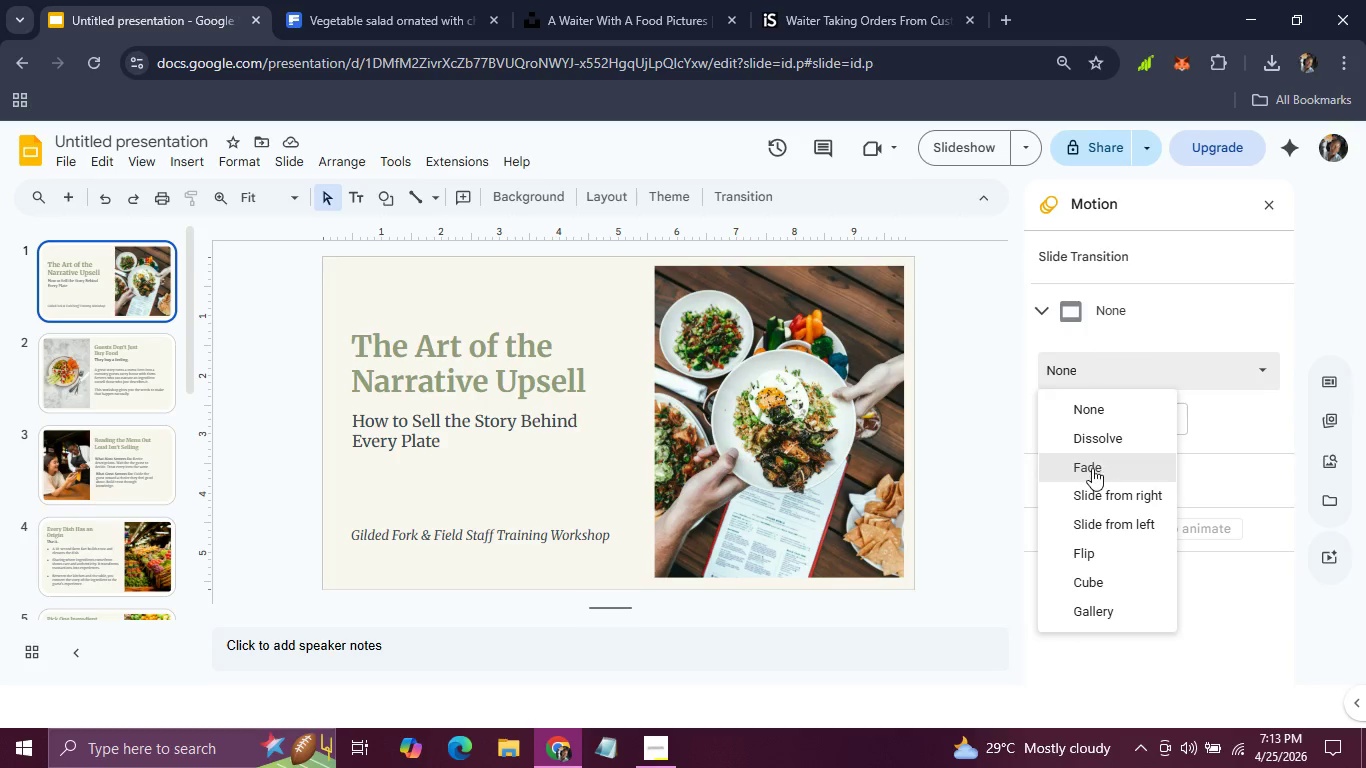 
left_click([1092, 468])
 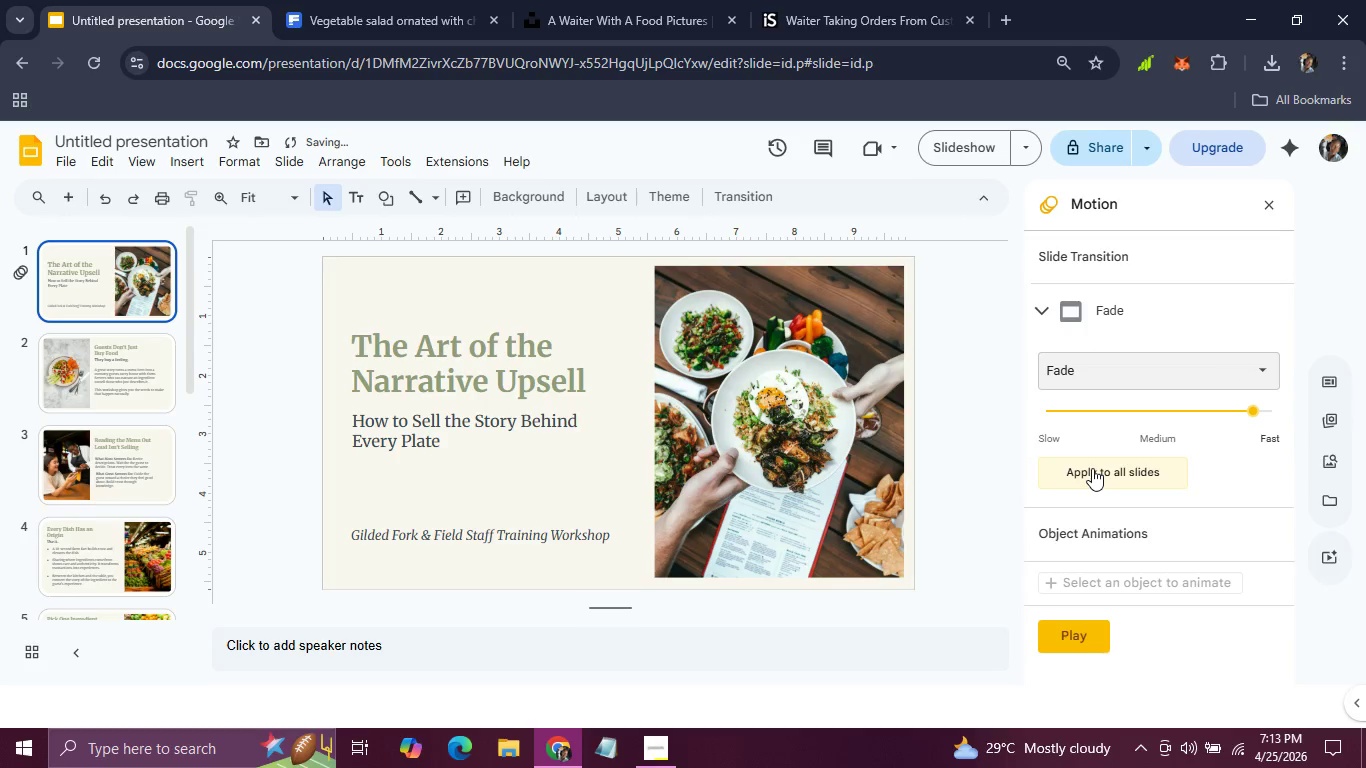 
left_click([1092, 468])
 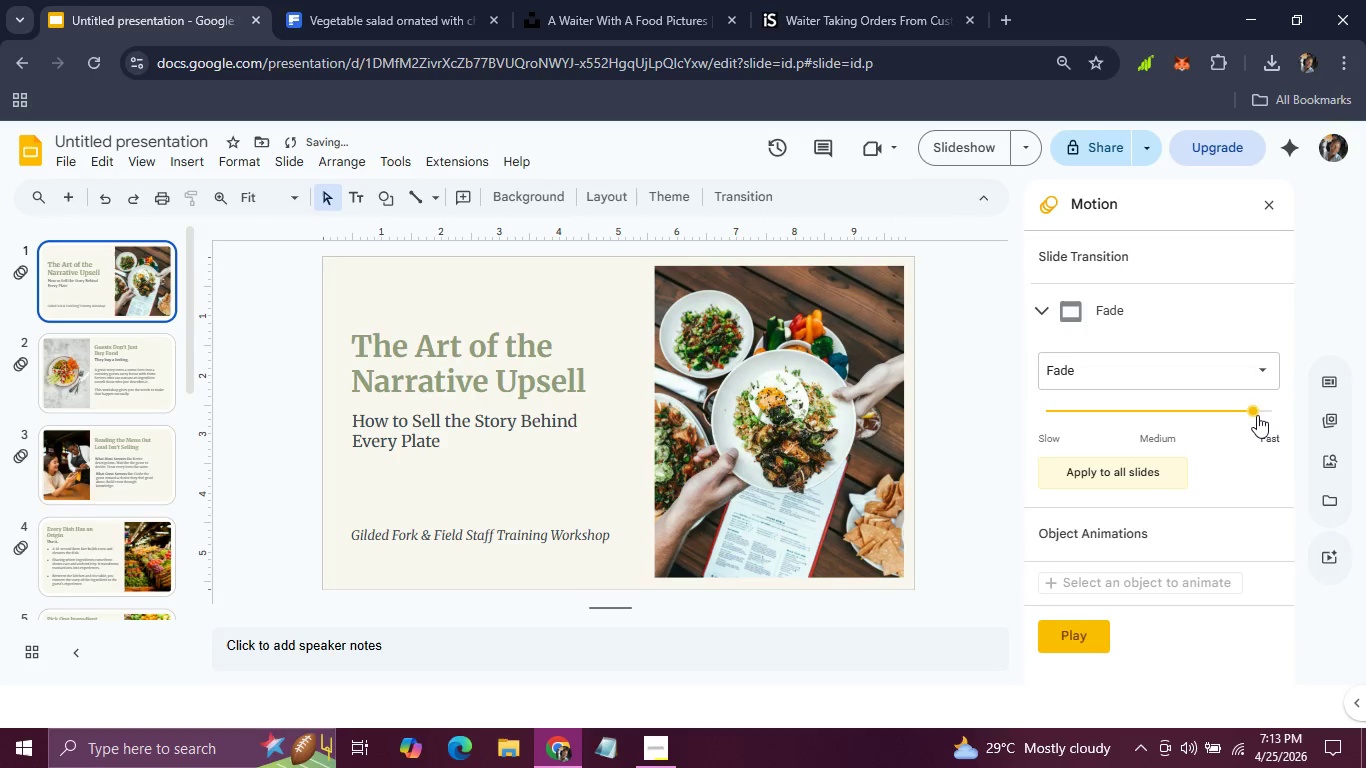 
left_click_drag(start_coordinate=[1252, 413], to_coordinate=[1200, 413])
 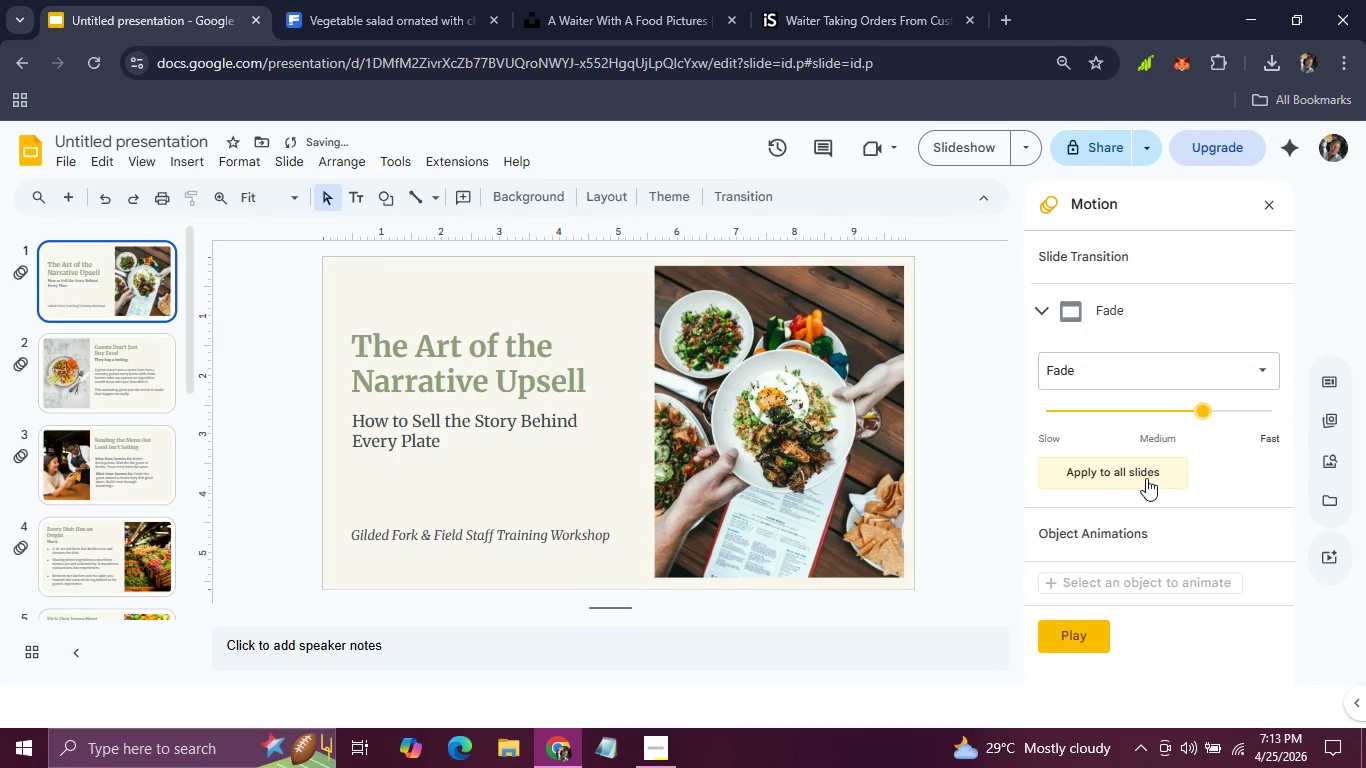 
left_click([1146, 478])
 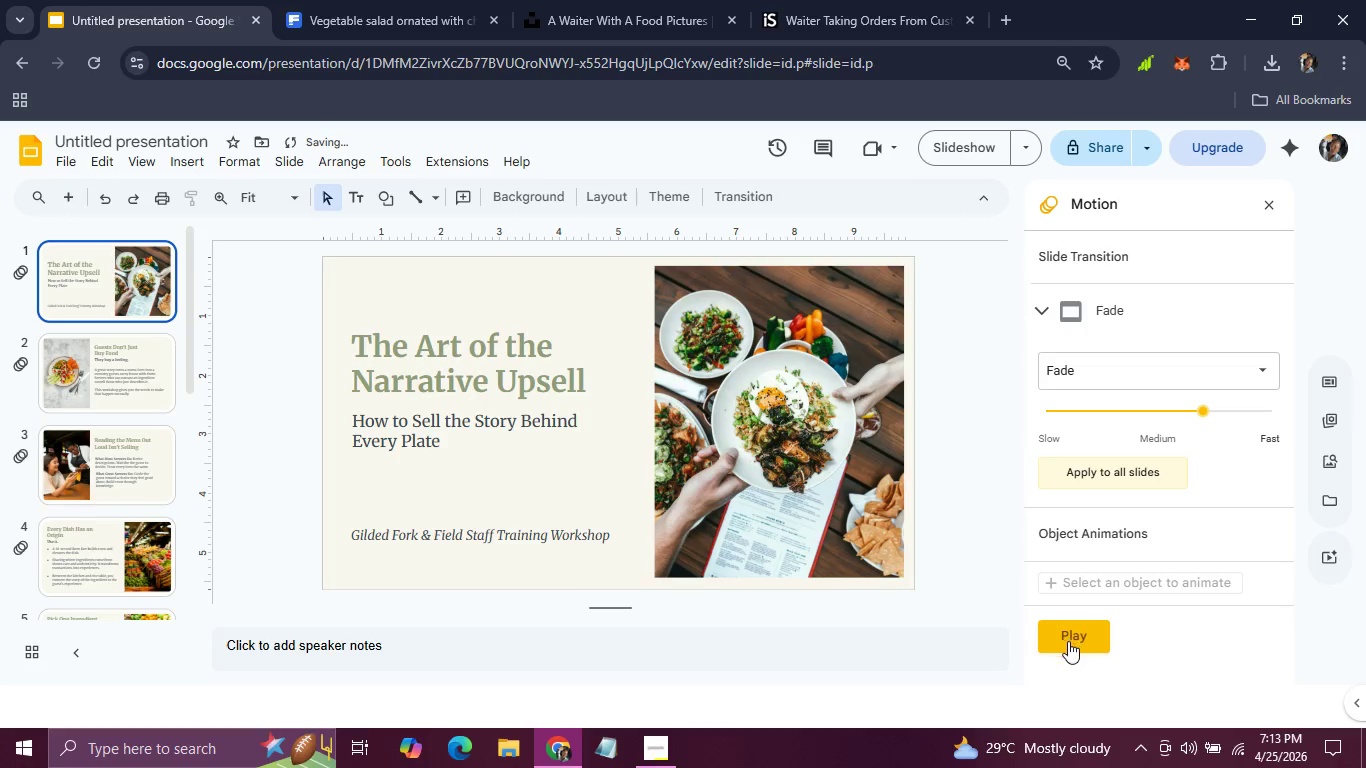 
left_click([1068, 642])
 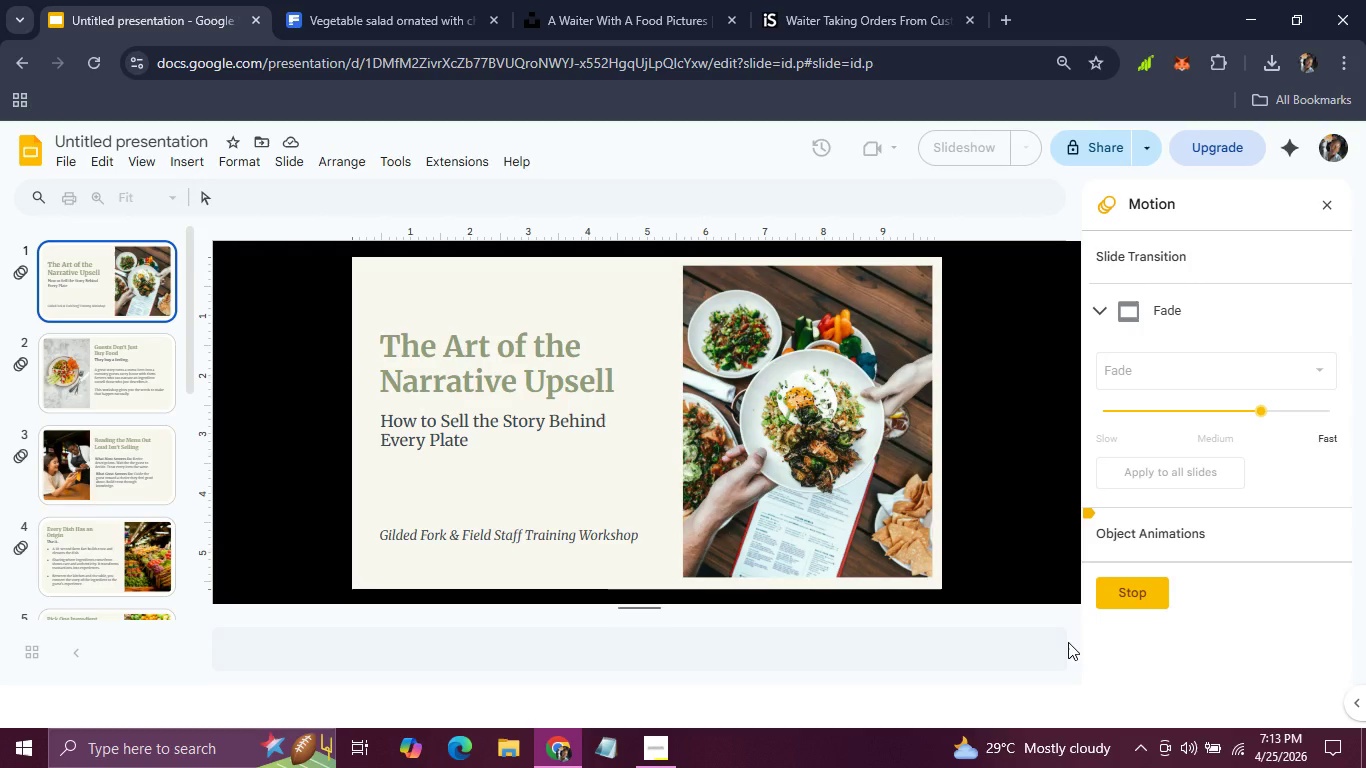 
wait(10.28)
 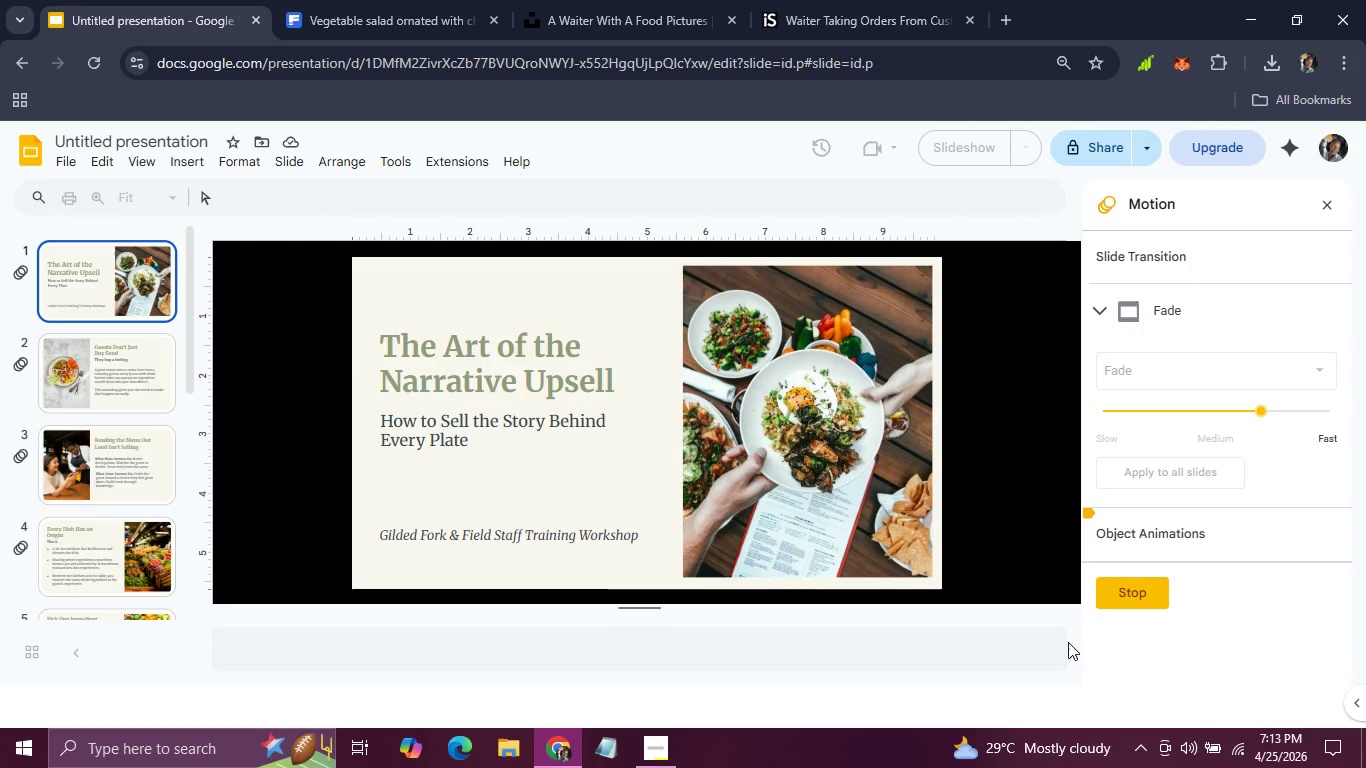 
key(ArrowRight)
 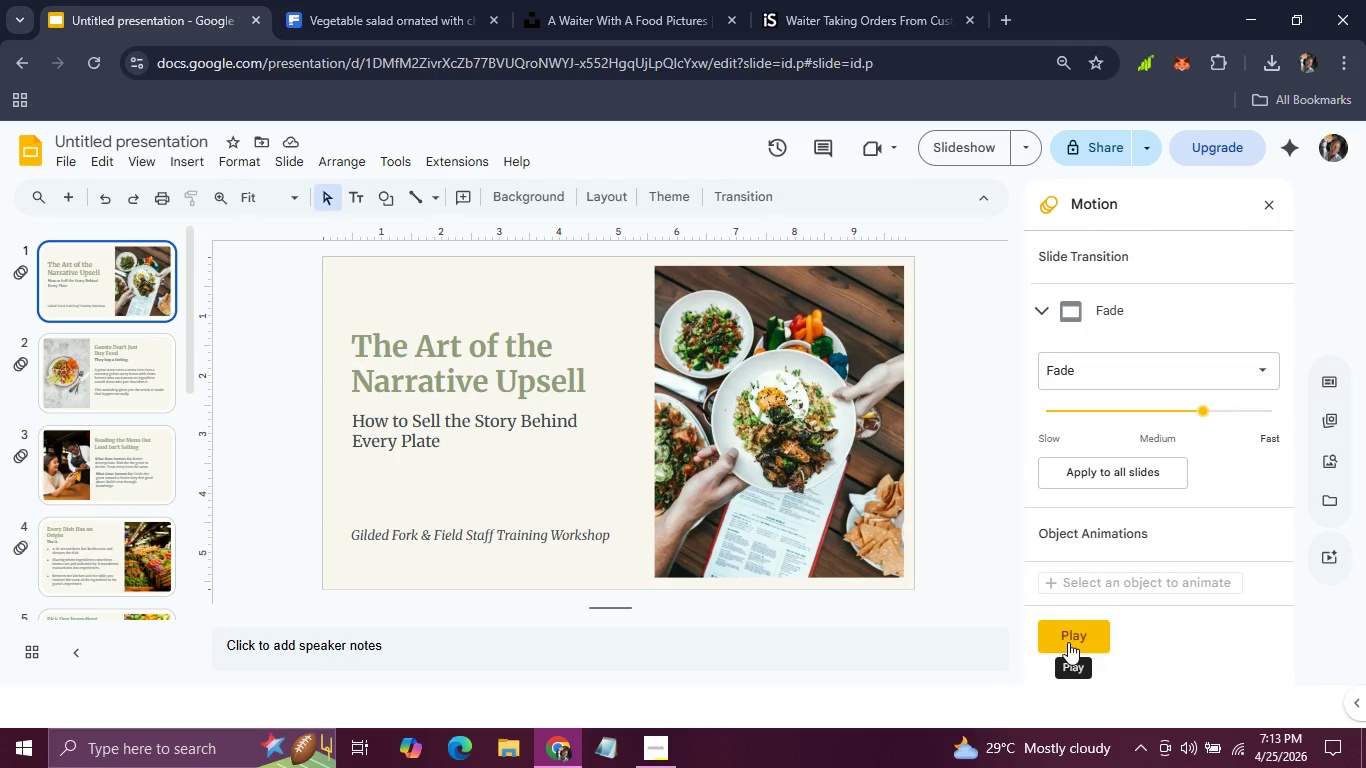 
left_click([1068, 642])
 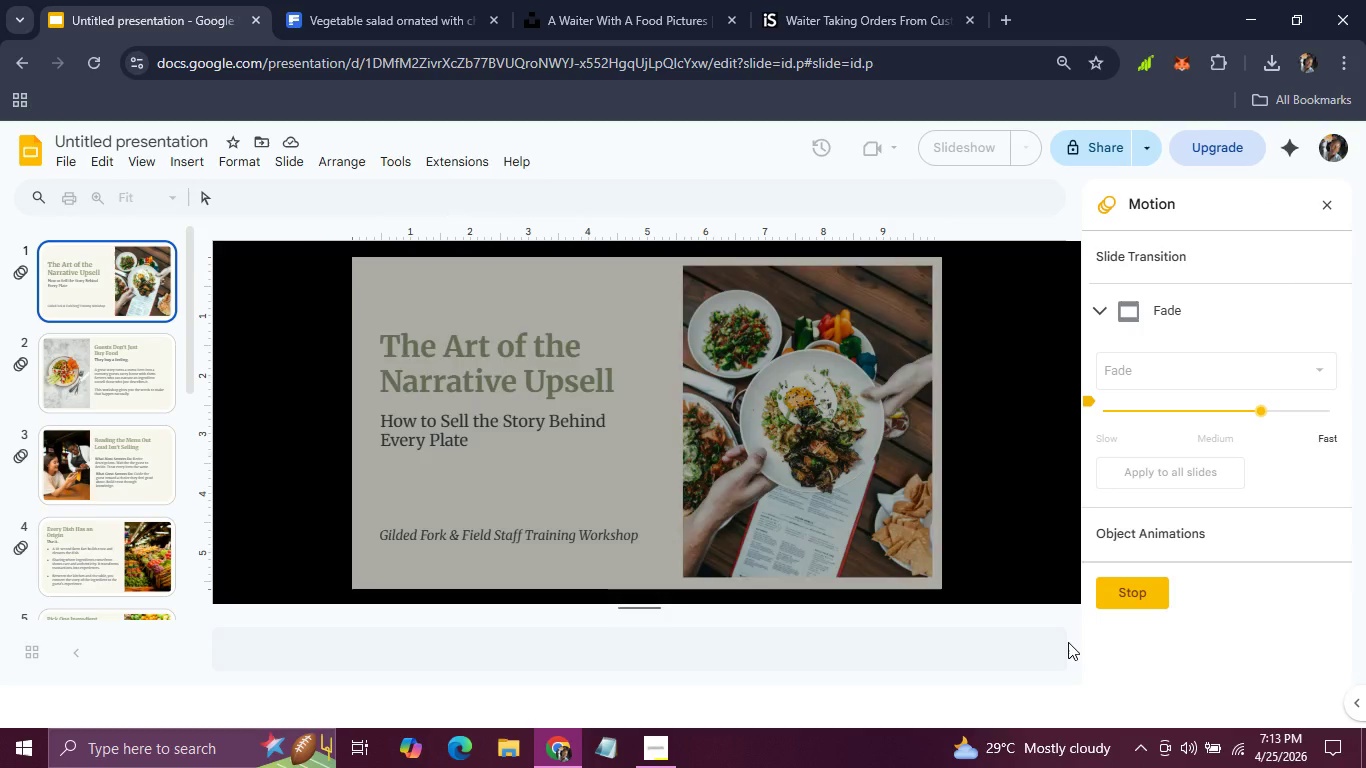 
key(Enter)
 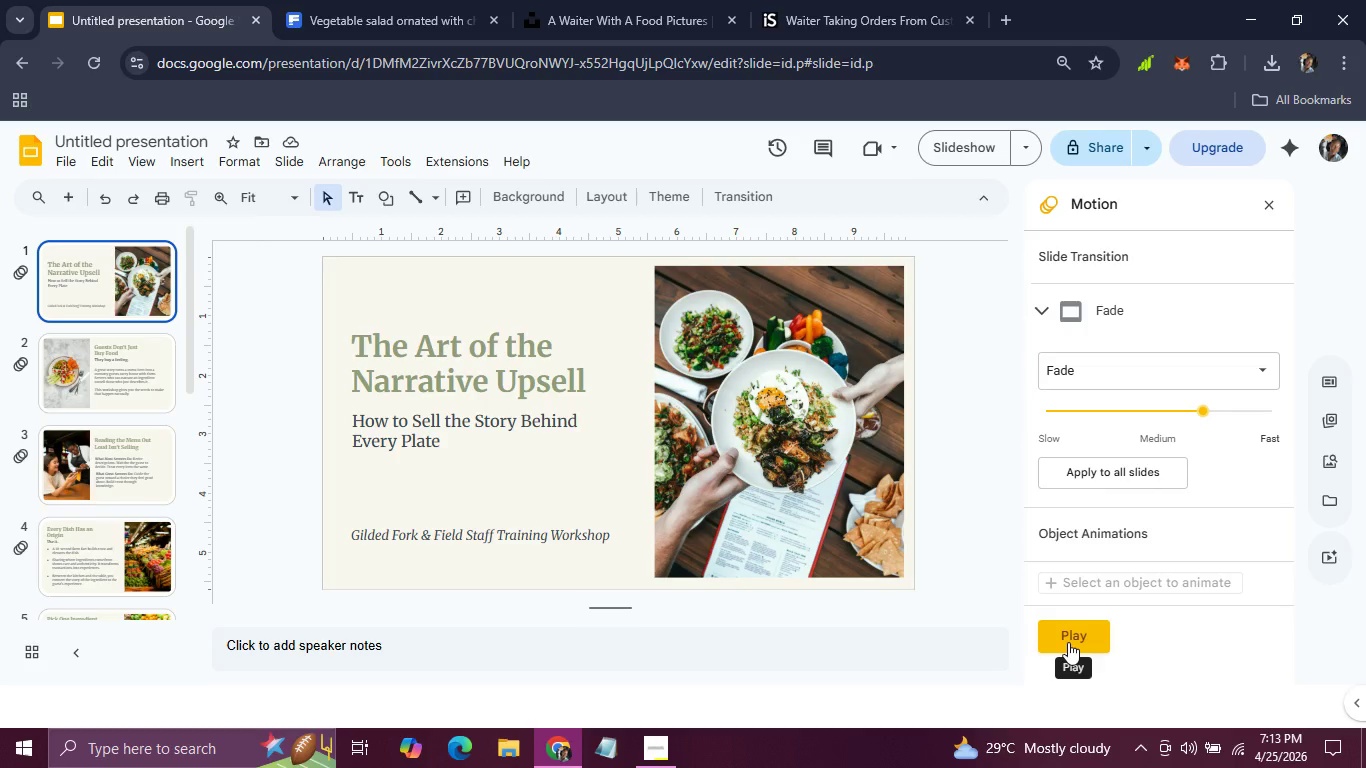 
left_click([1068, 642])
 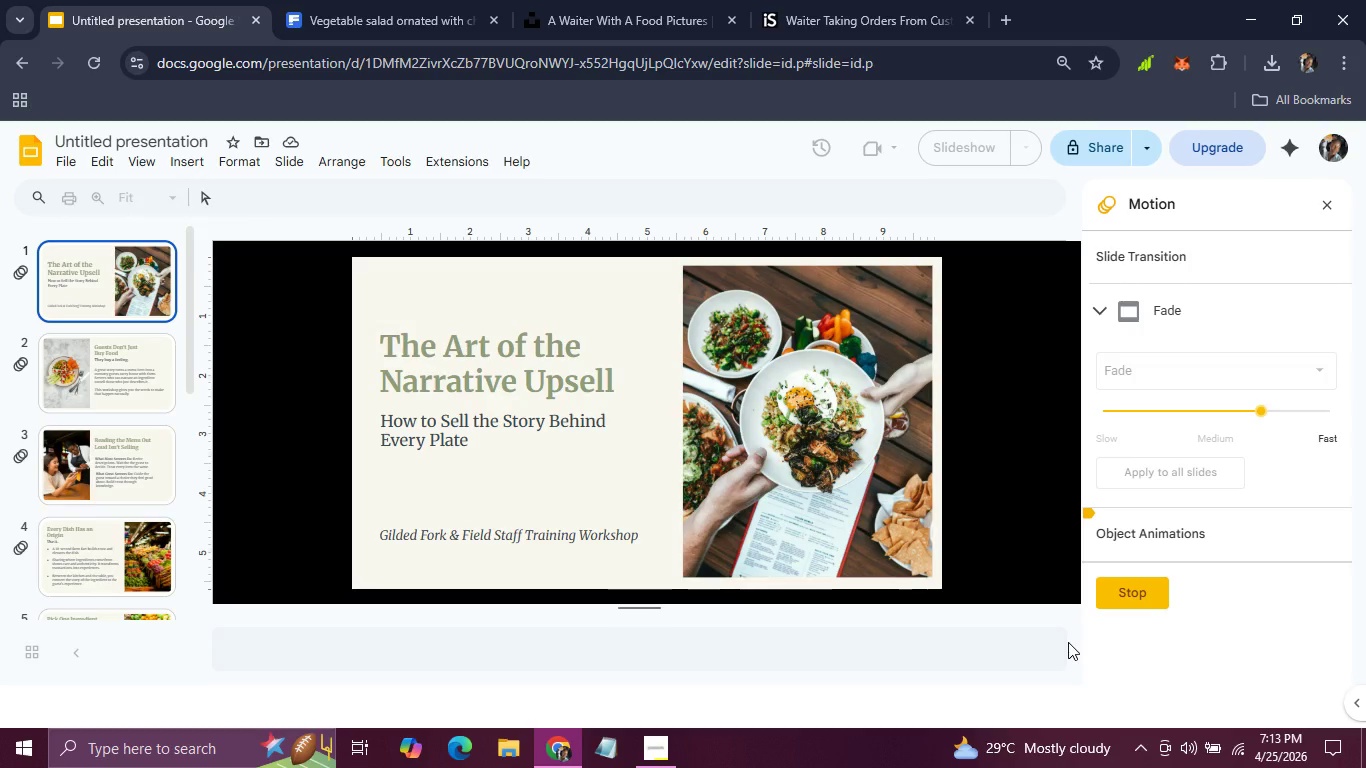 
wait(8.0)
 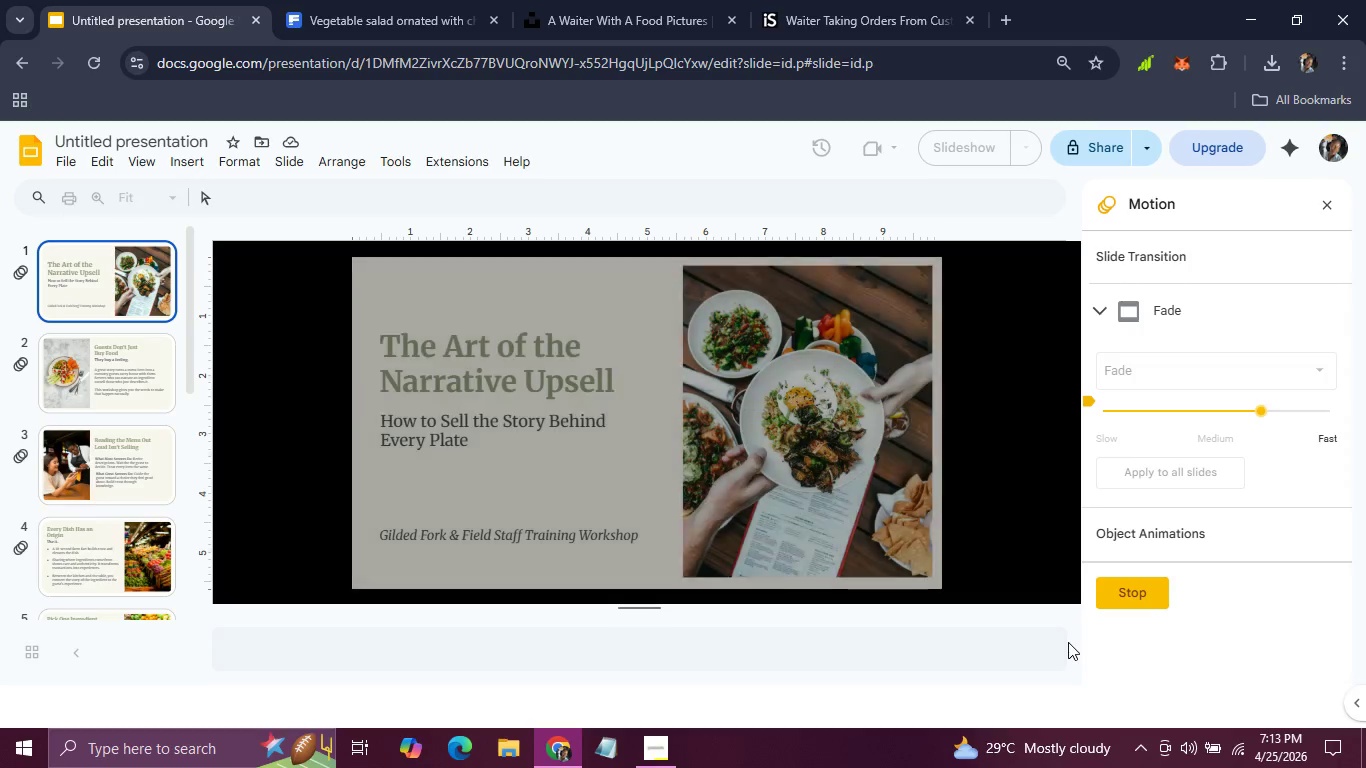 
left_click([909, 479])
 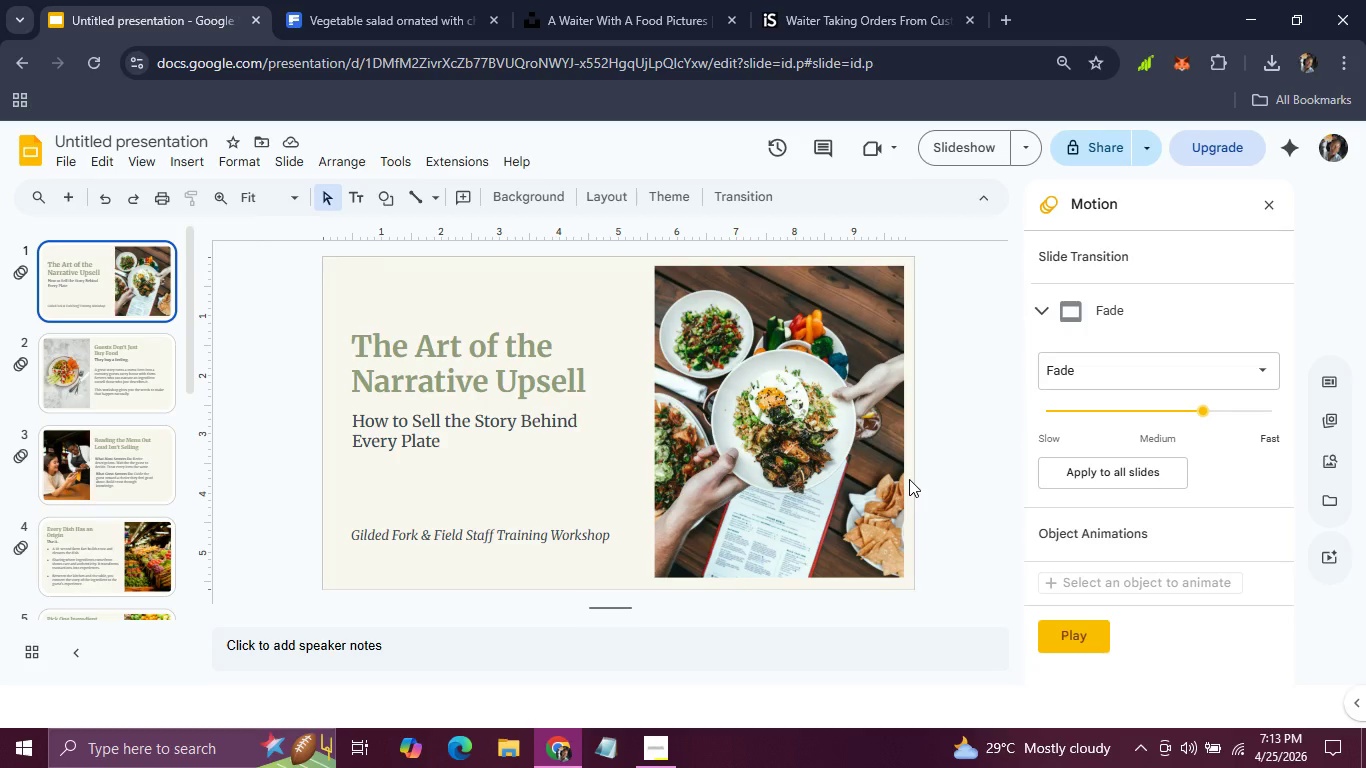 
left_click([1071, 635])
 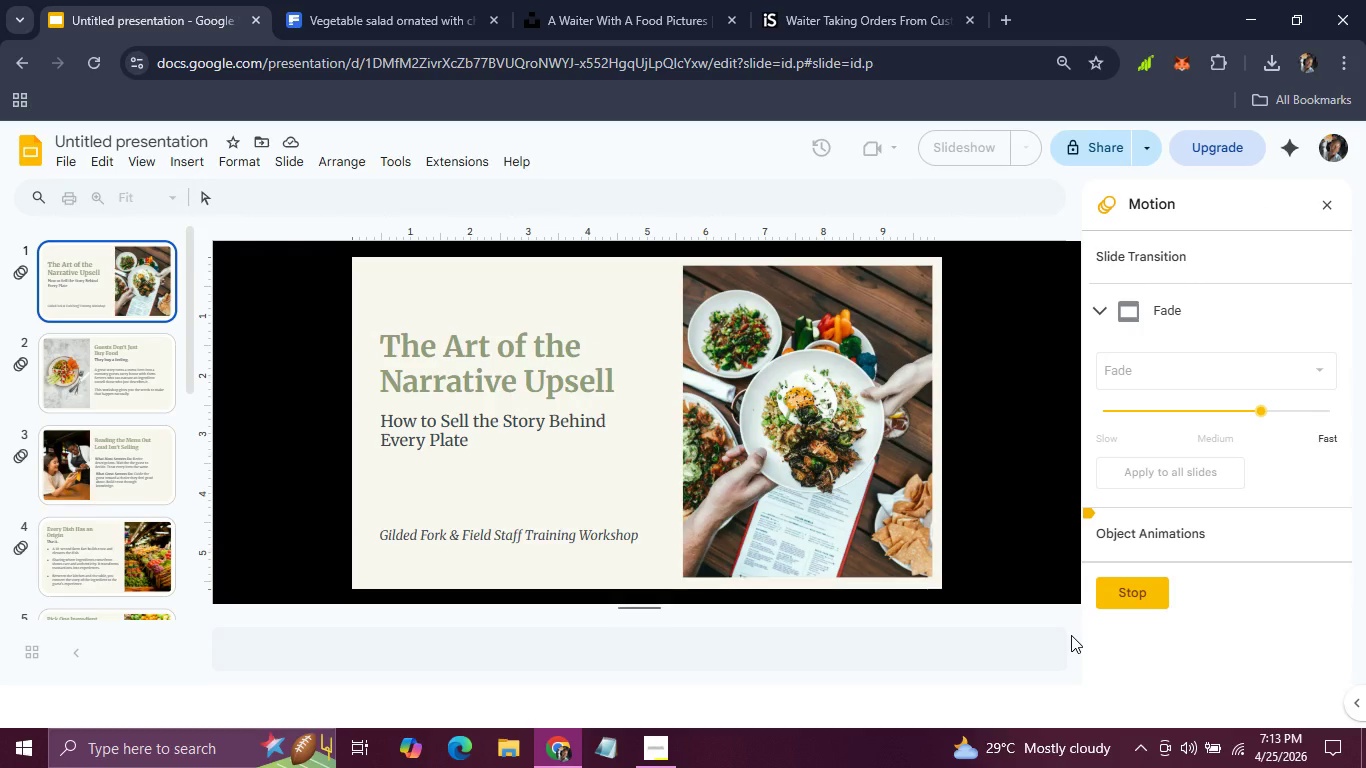 
wait(9.55)
 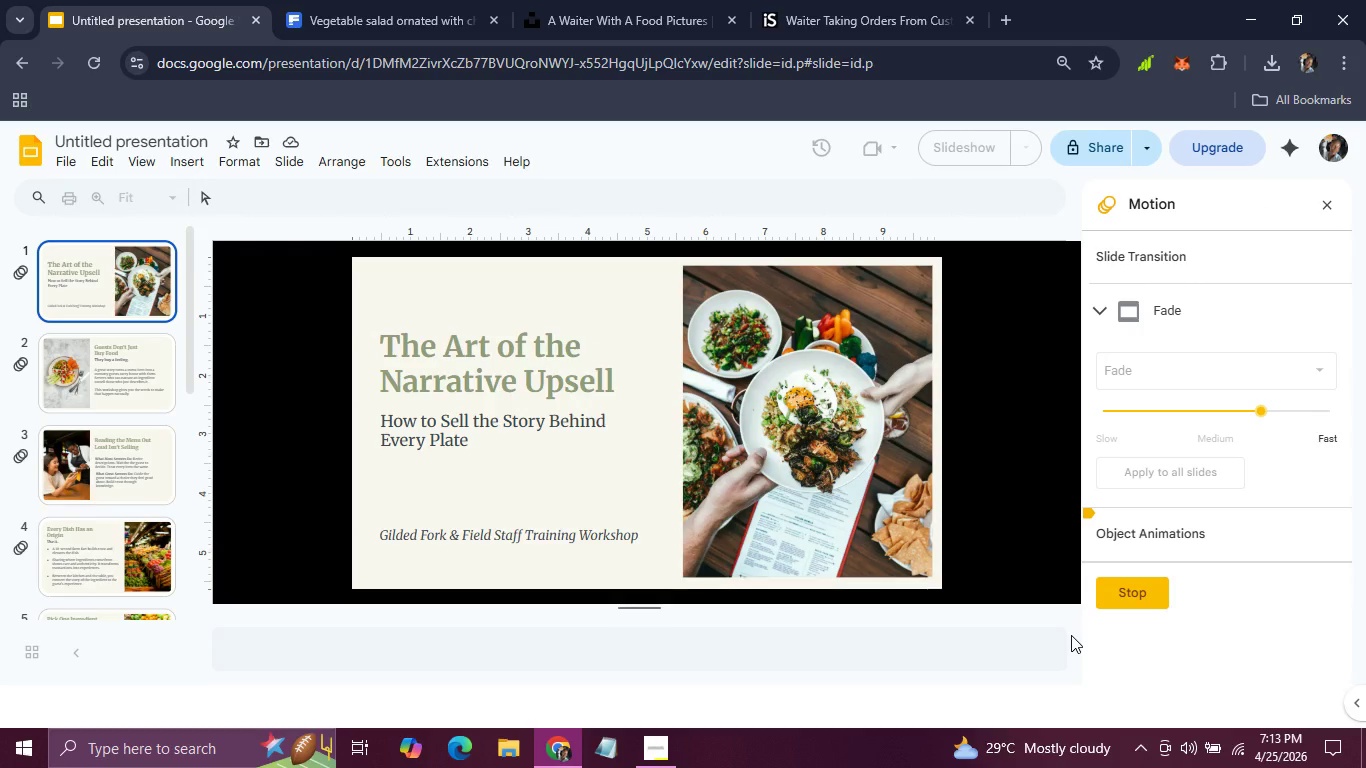 
key(Enter)
 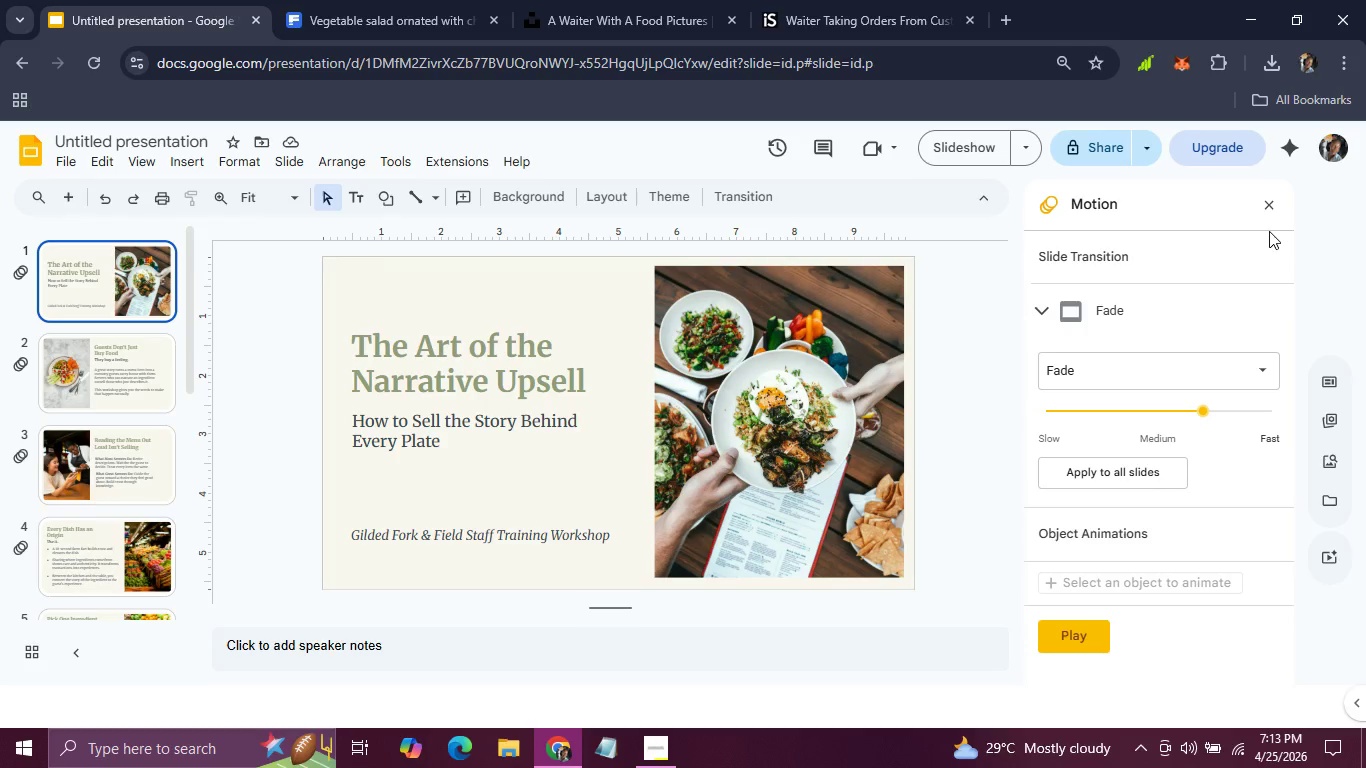 
left_click([1273, 215])
 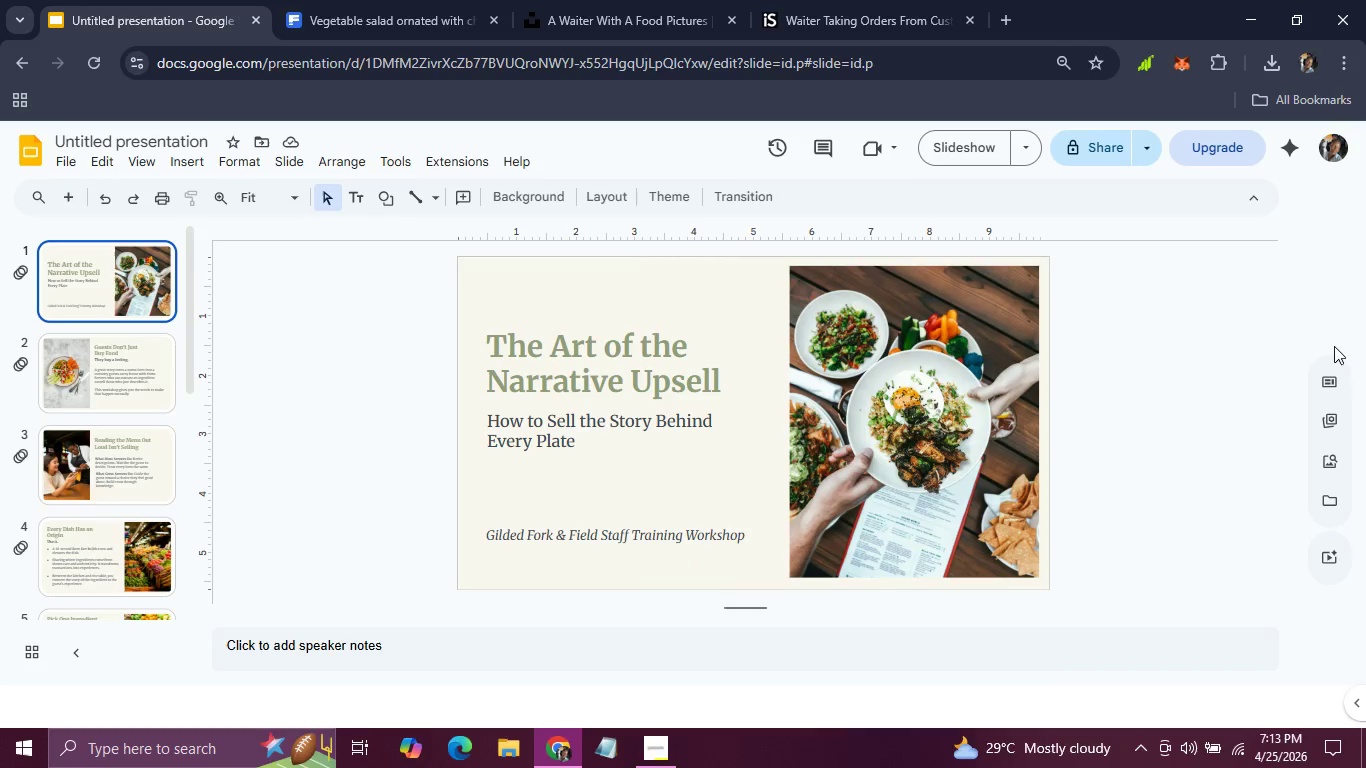 
mouse_move([1327, 404])
 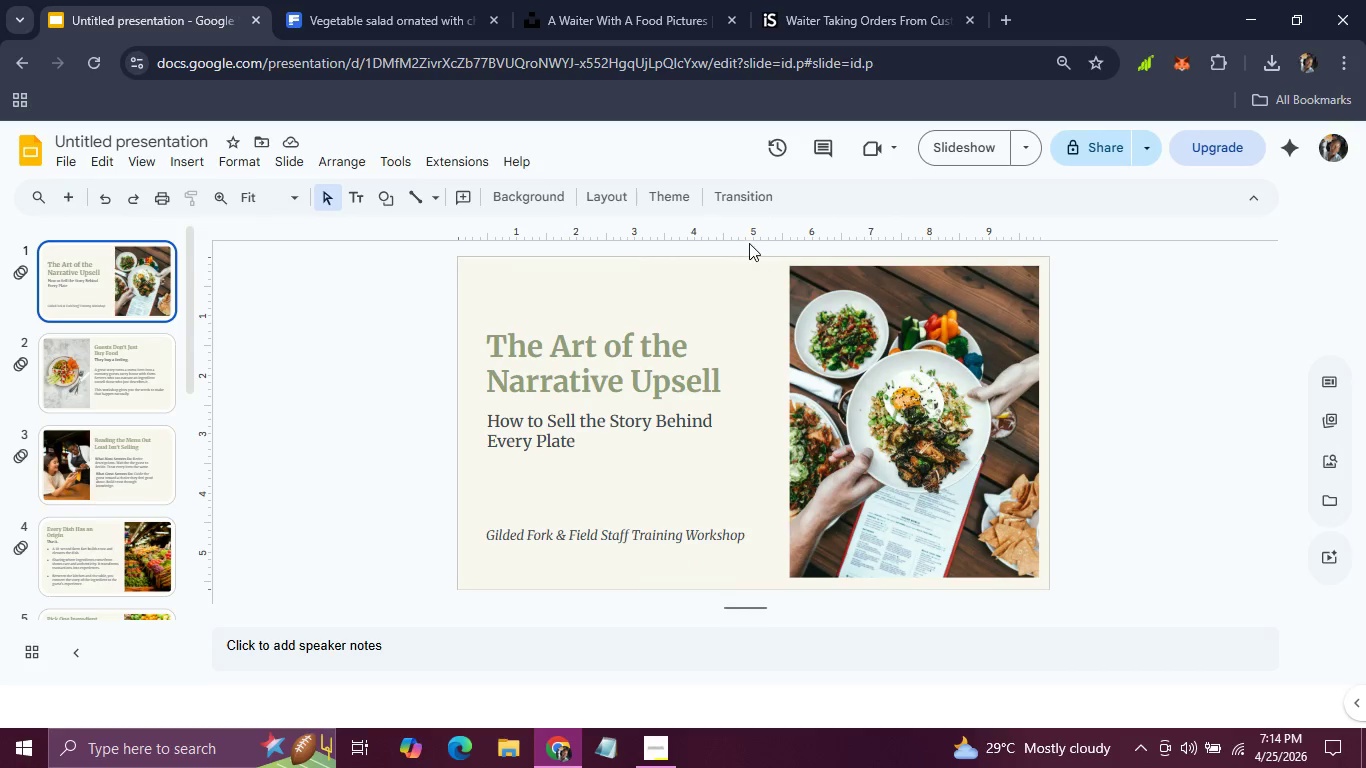 
wait(5.13)
 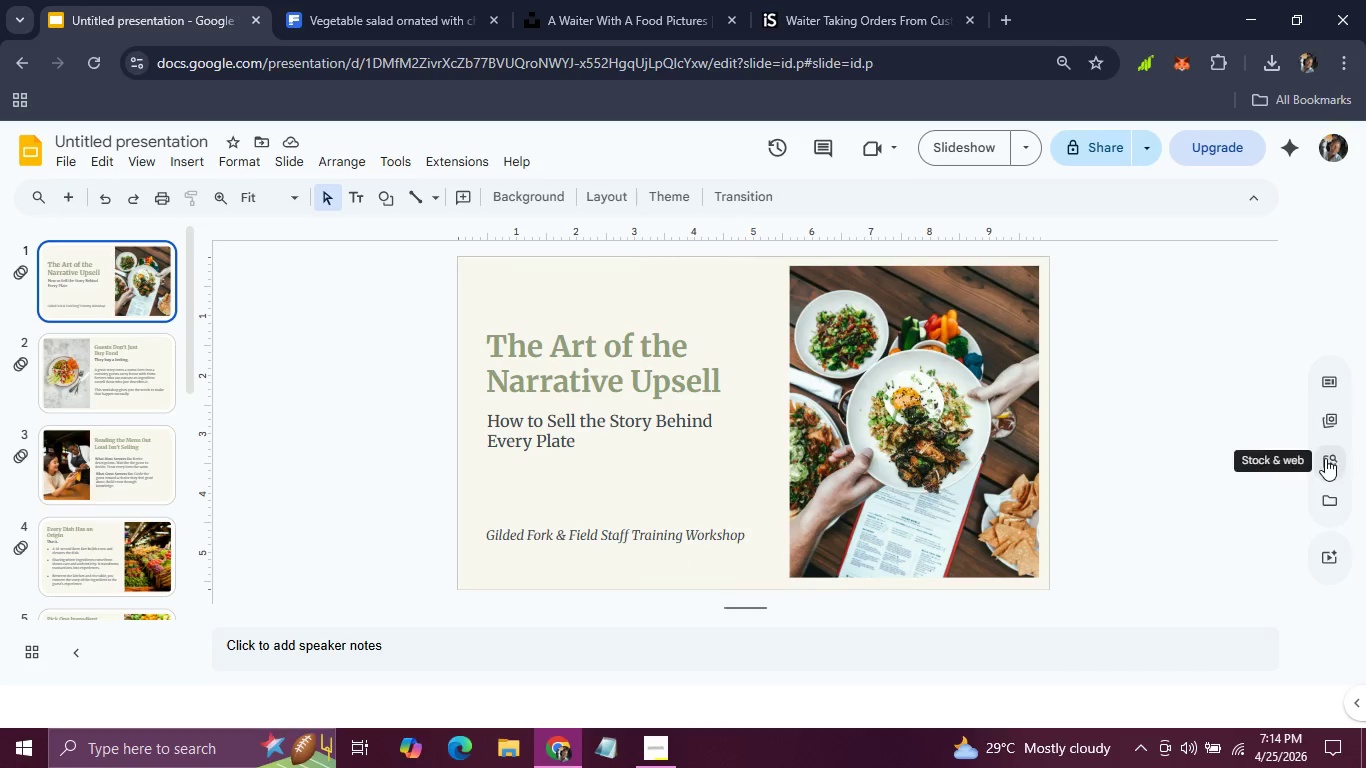 
left_click([968, 145])
 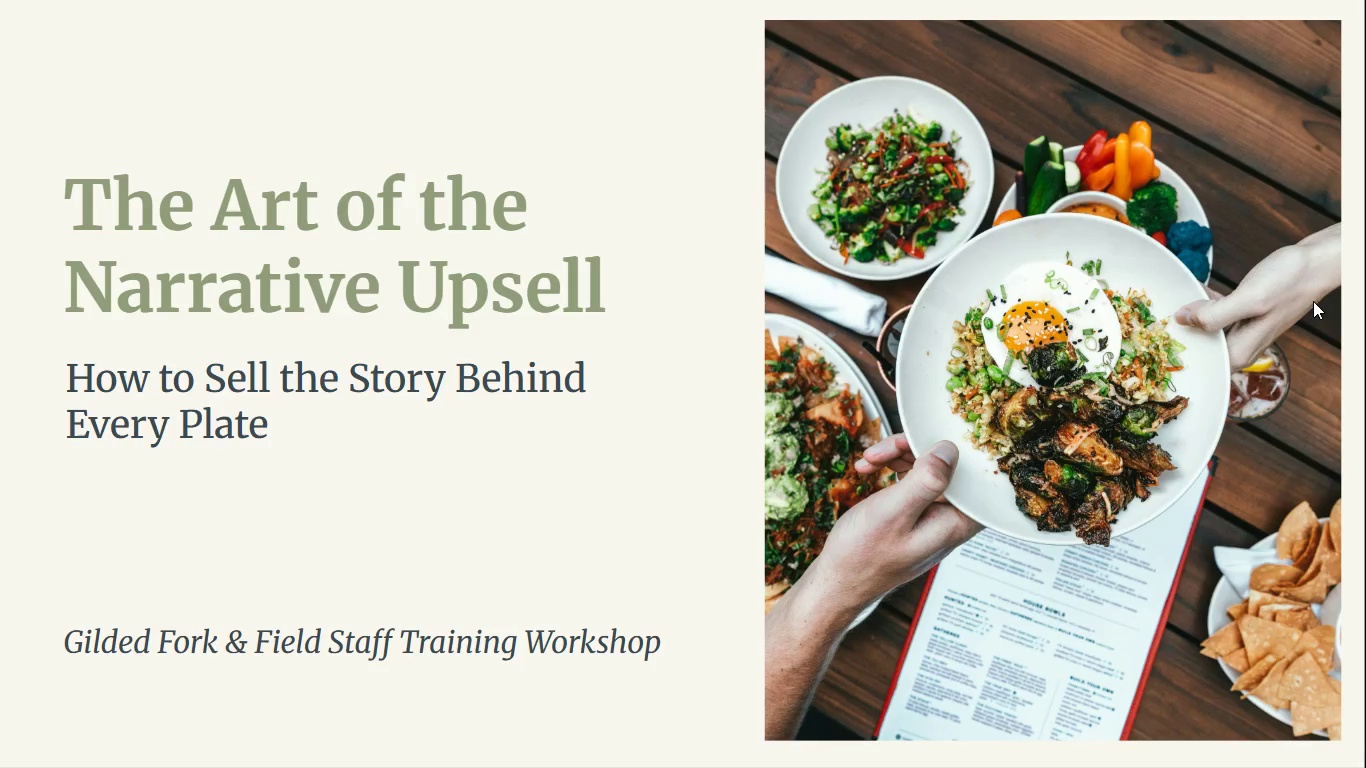 
wait(66.74)
 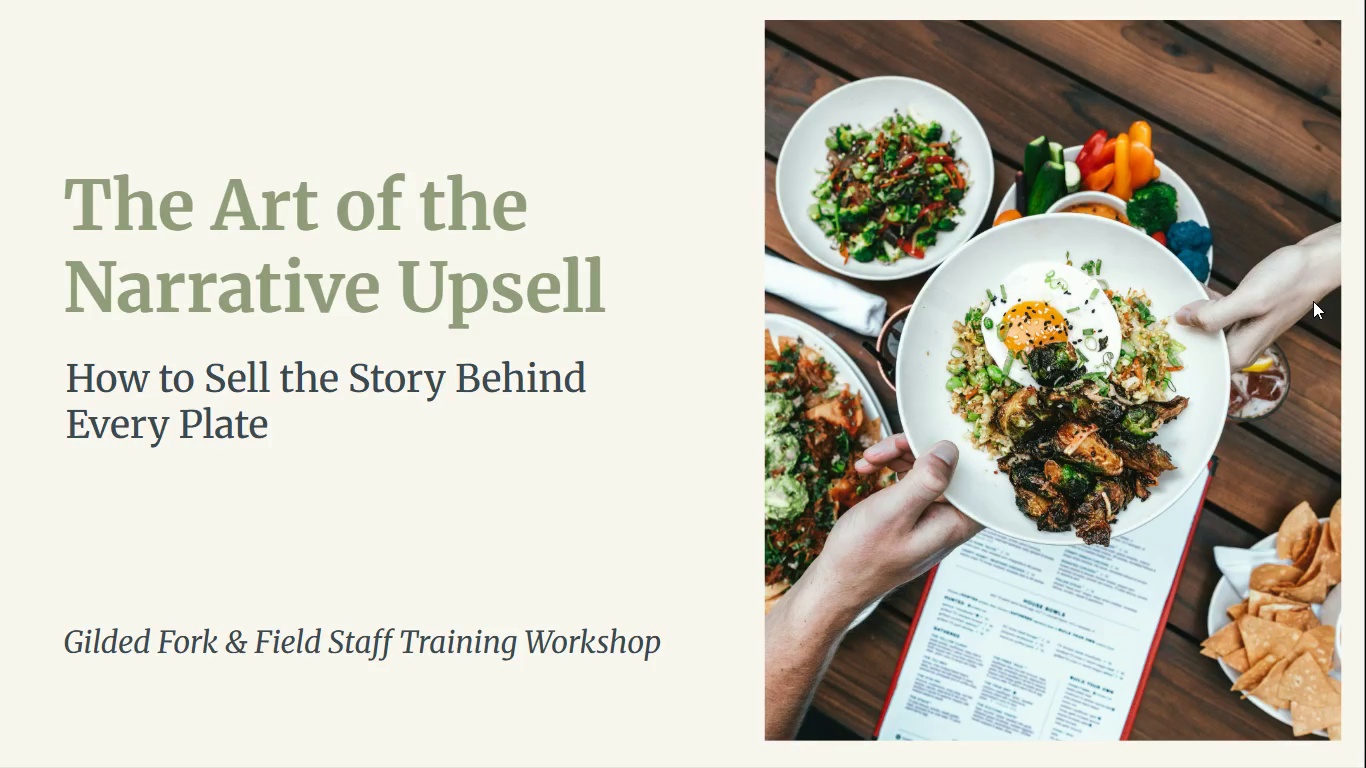 
key(Escape)
 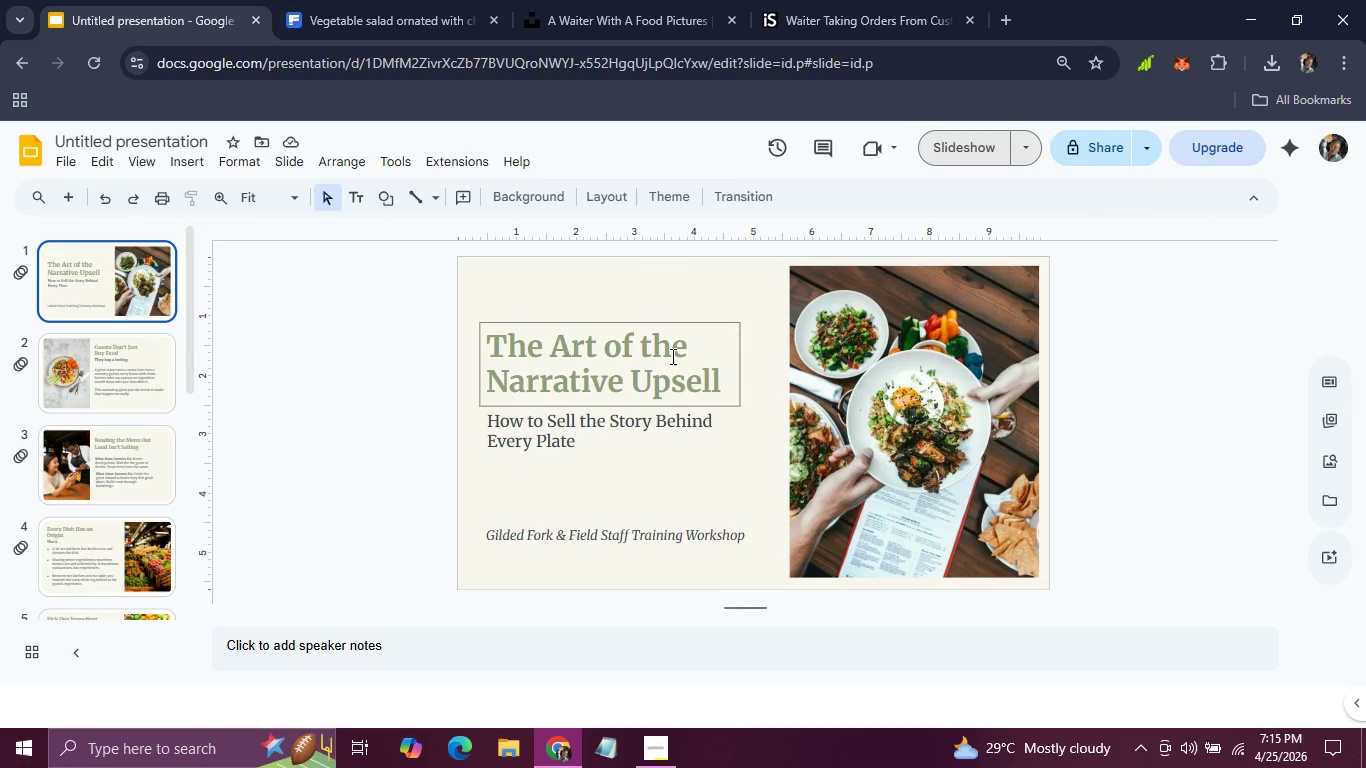 
wait(5.44)
 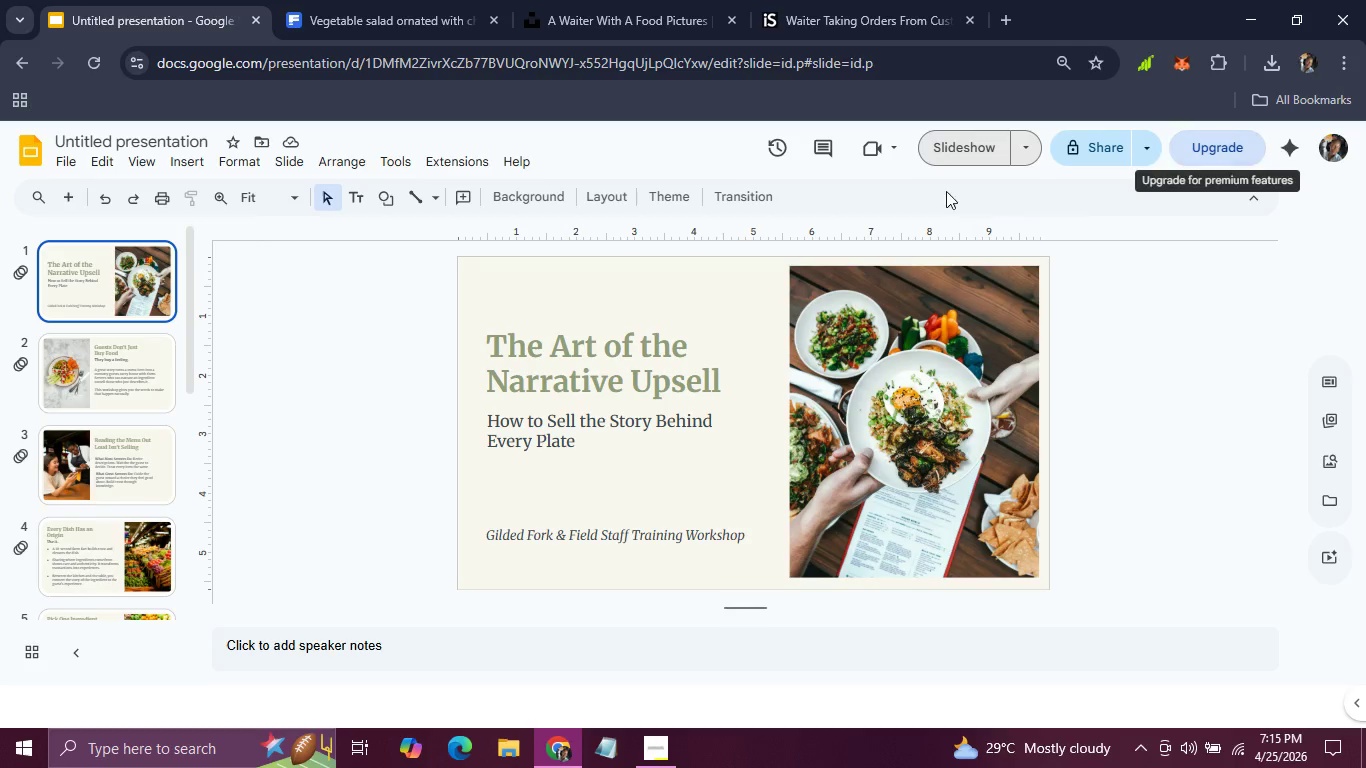 
left_click([406, 321])
 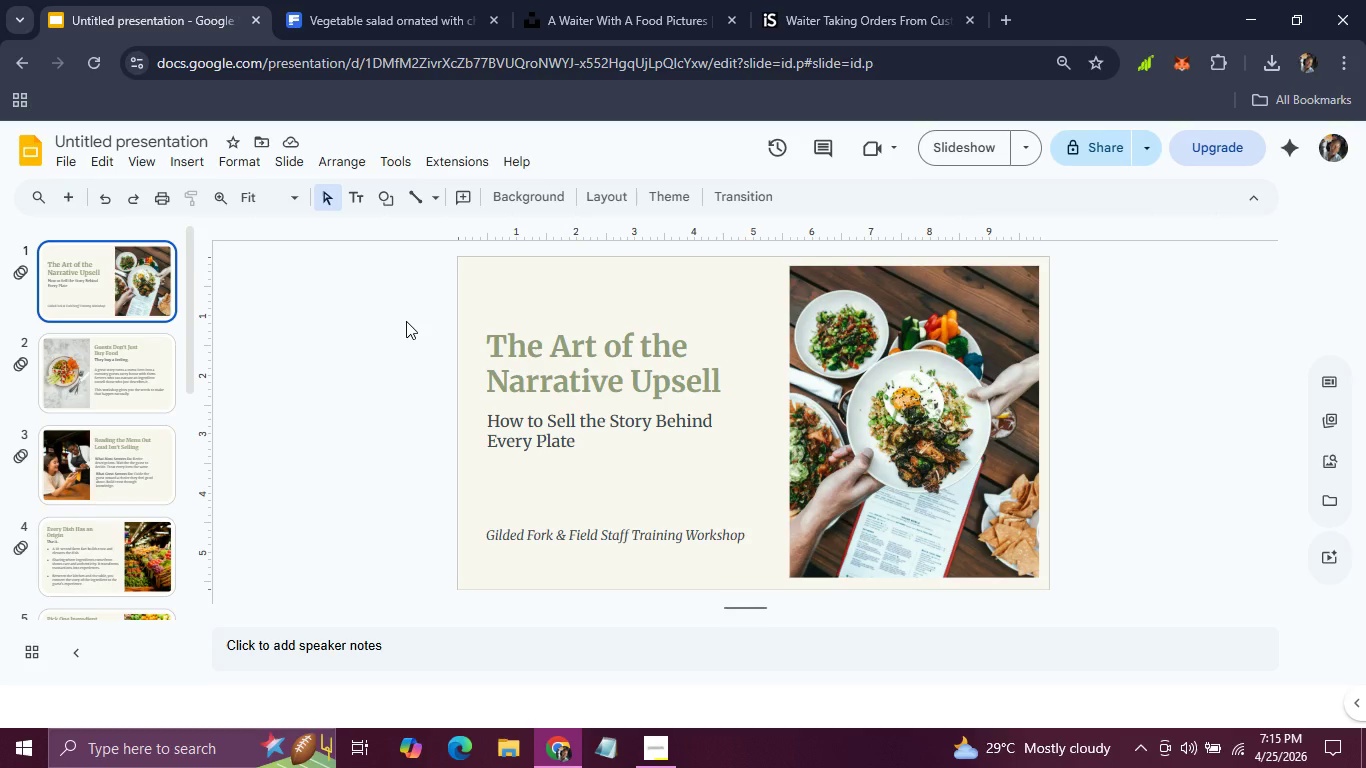 
wait(16.5)
 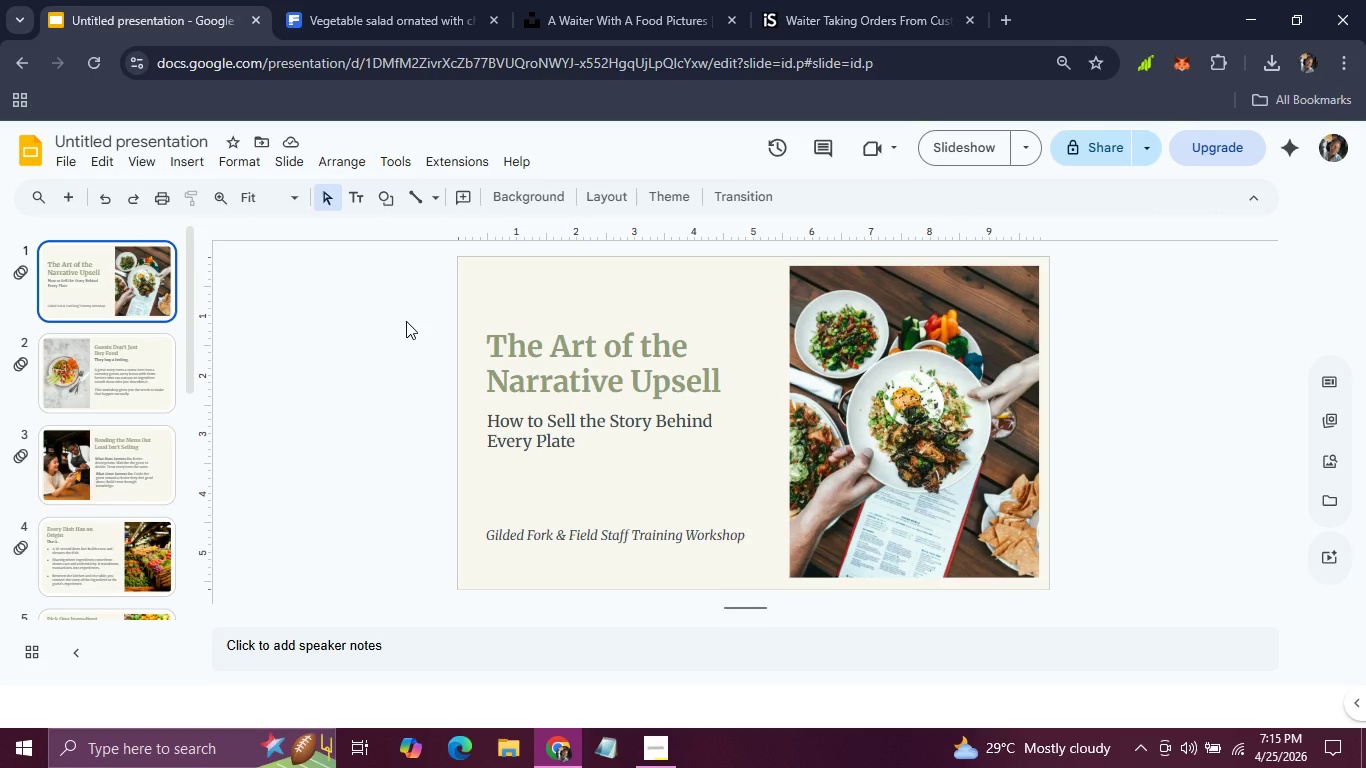 
key(ArrowRight)
 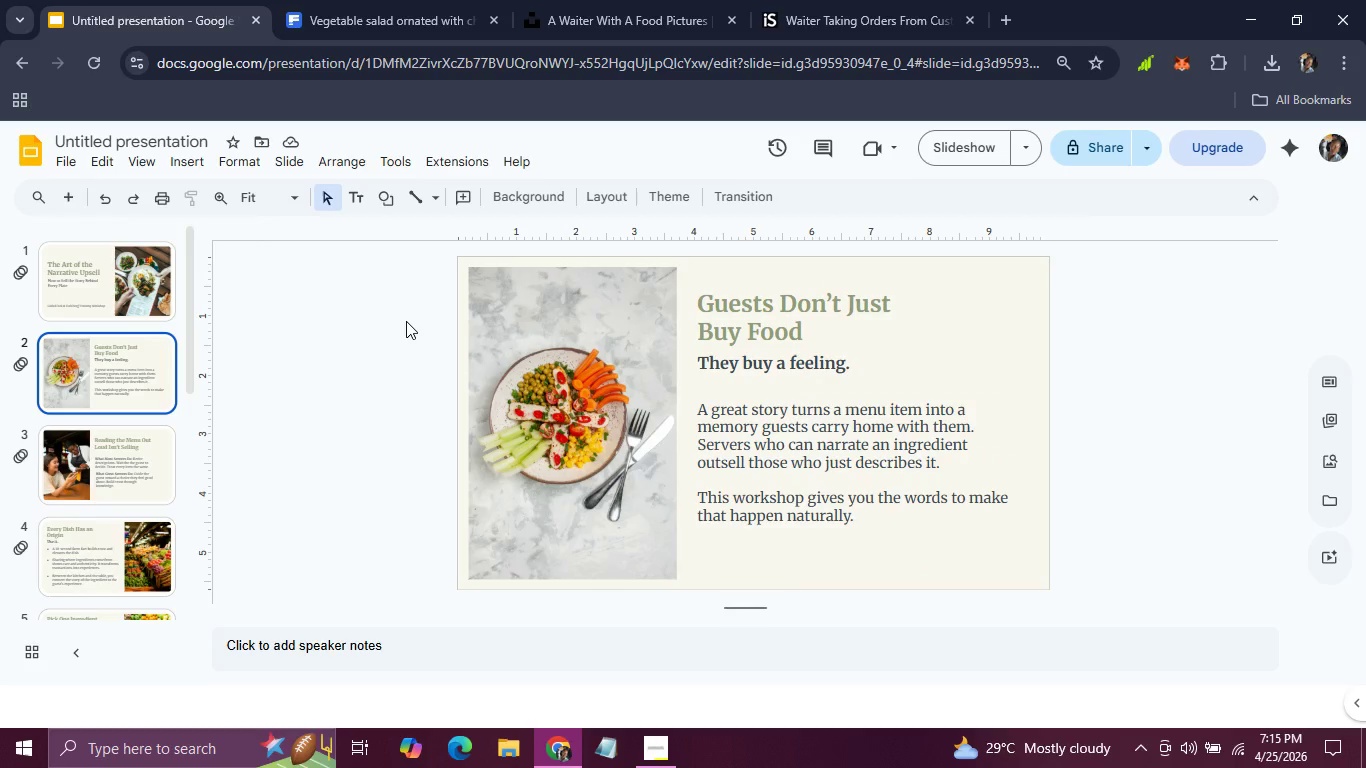 
key(ArrowLeft)
 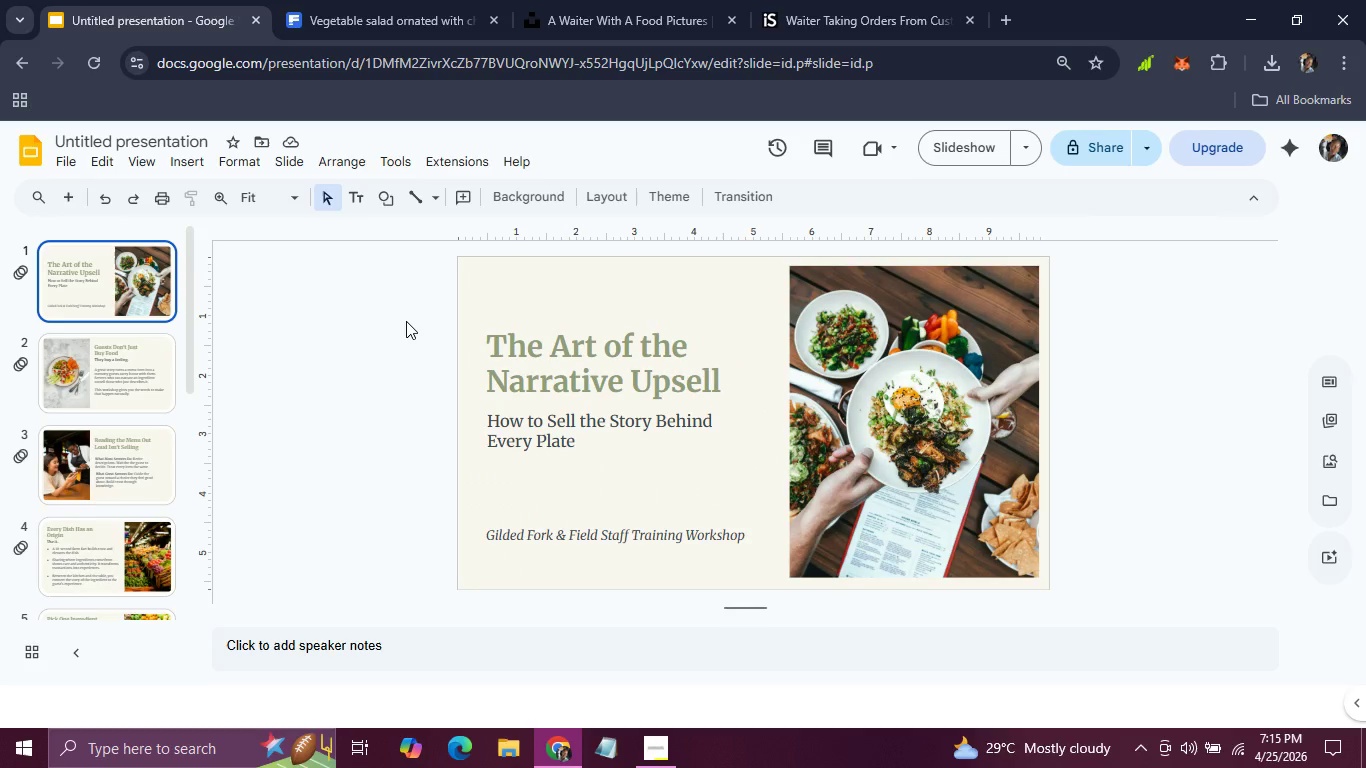 
key(ArrowRight)
 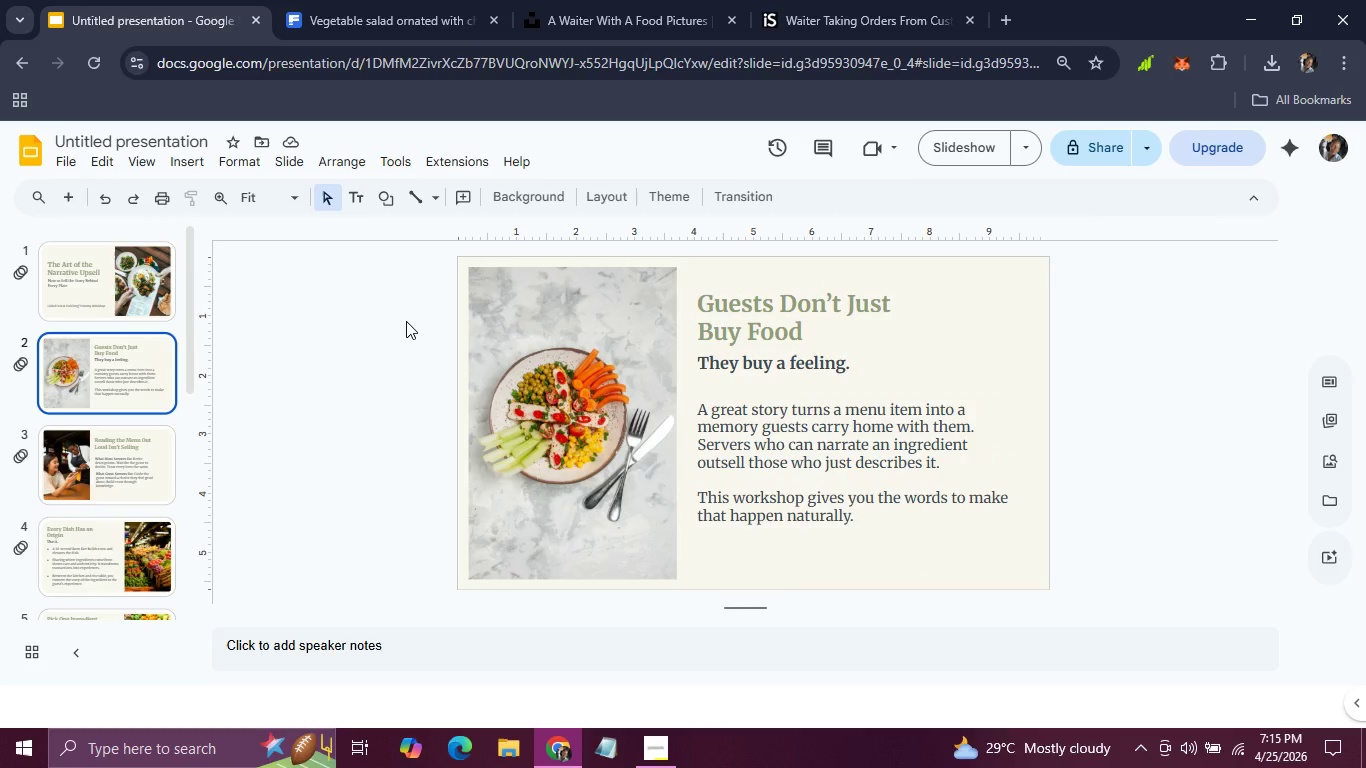 
key(ArrowRight)
 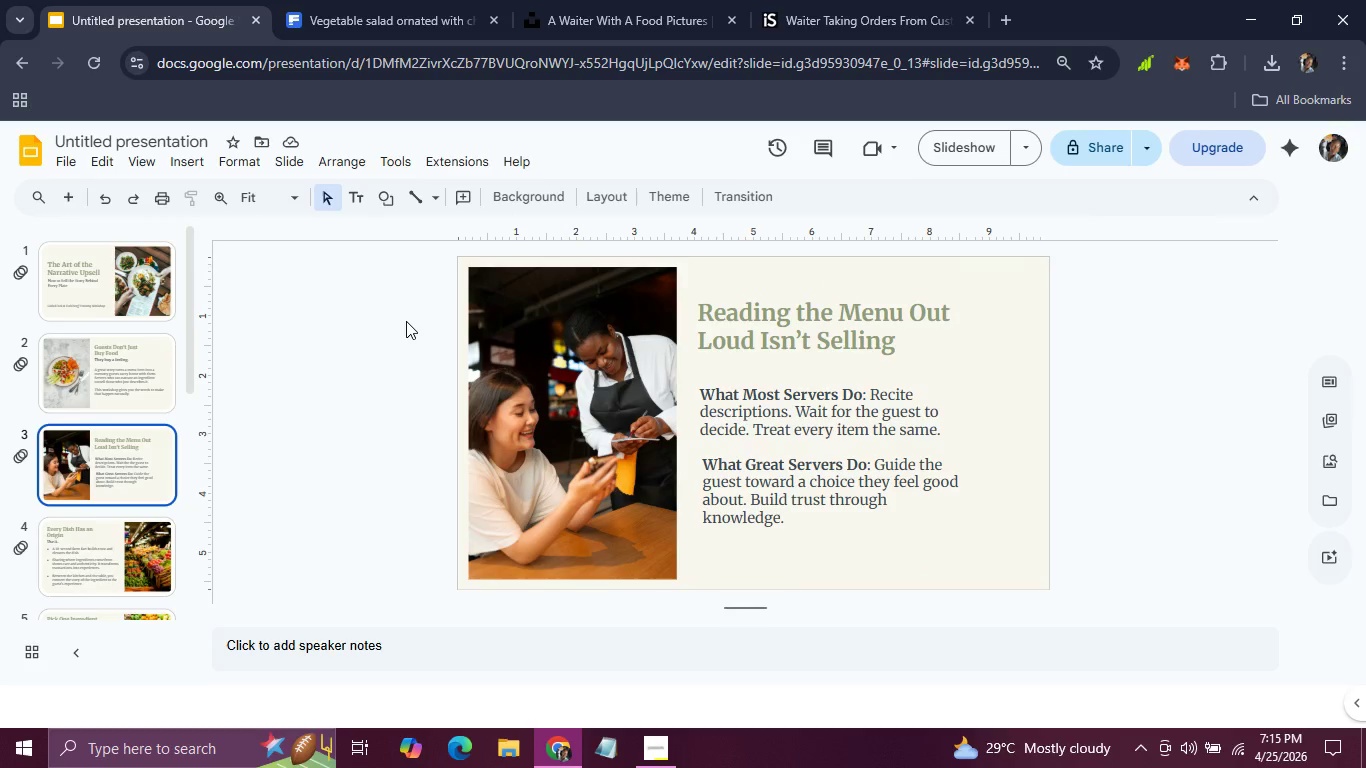 
key(ArrowRight)
 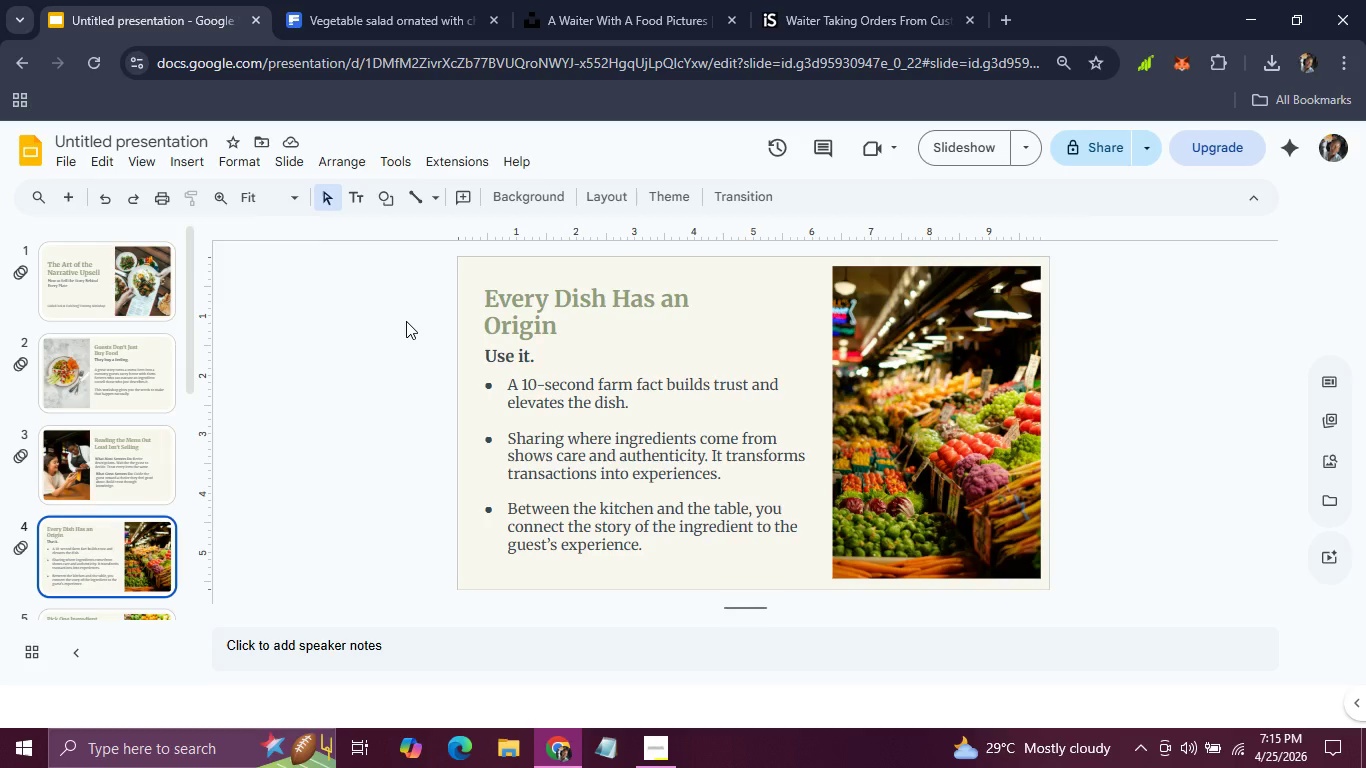 
key(ArrowRight)
 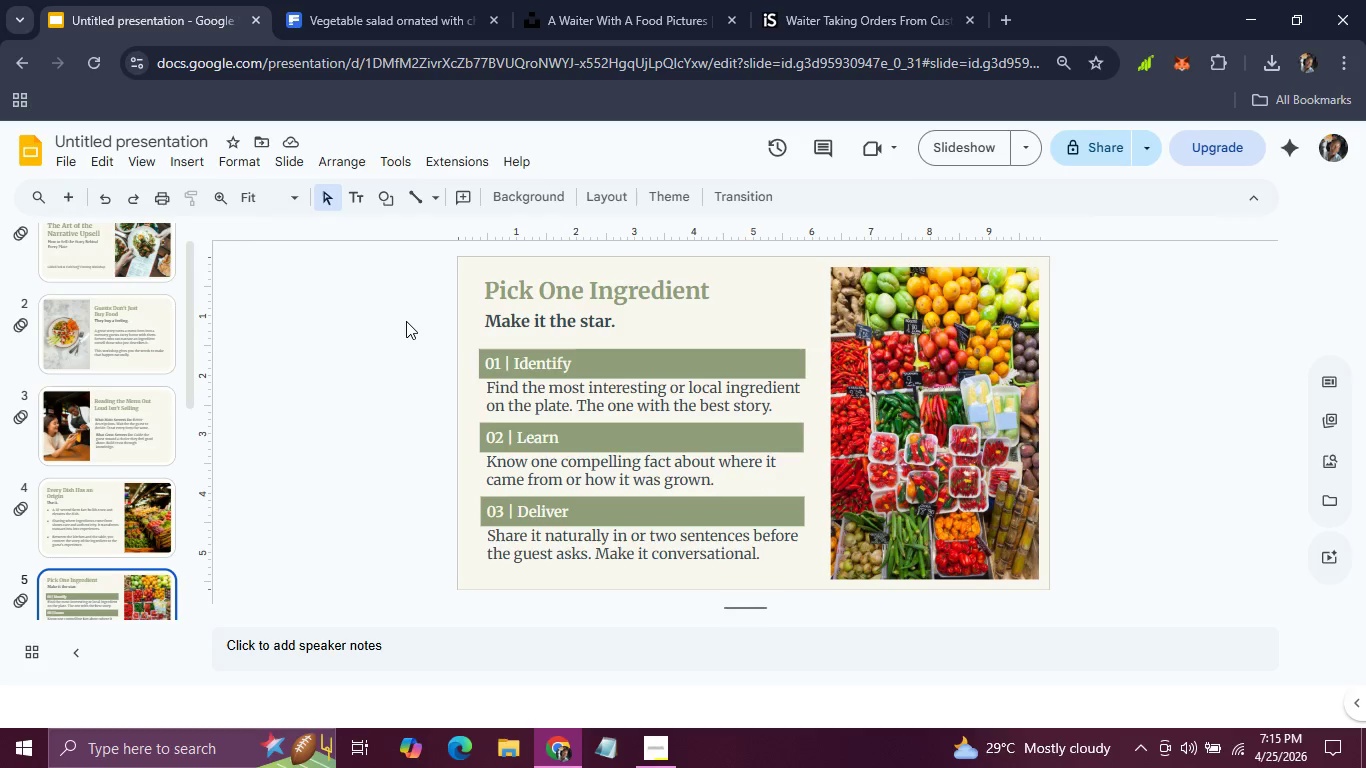 
wait(15.73)
 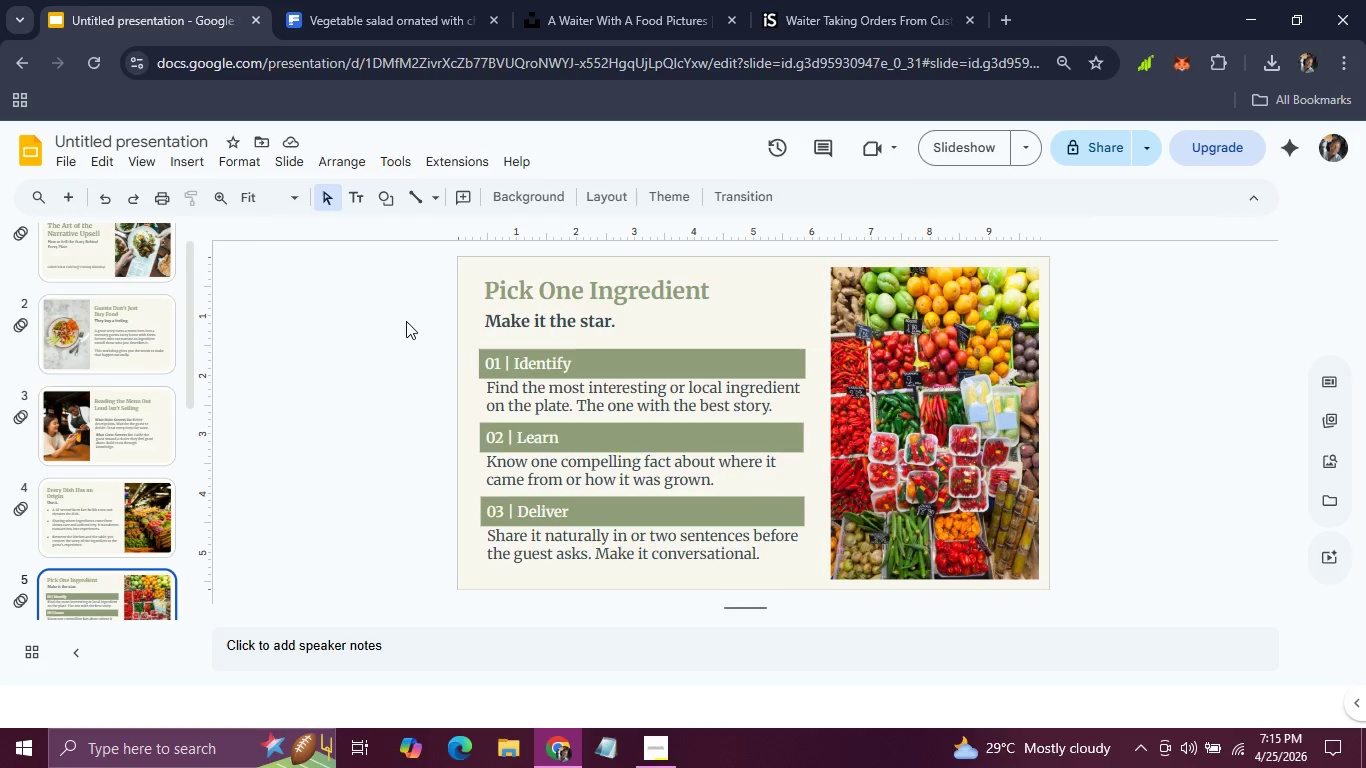 
key(ArrowRight)
 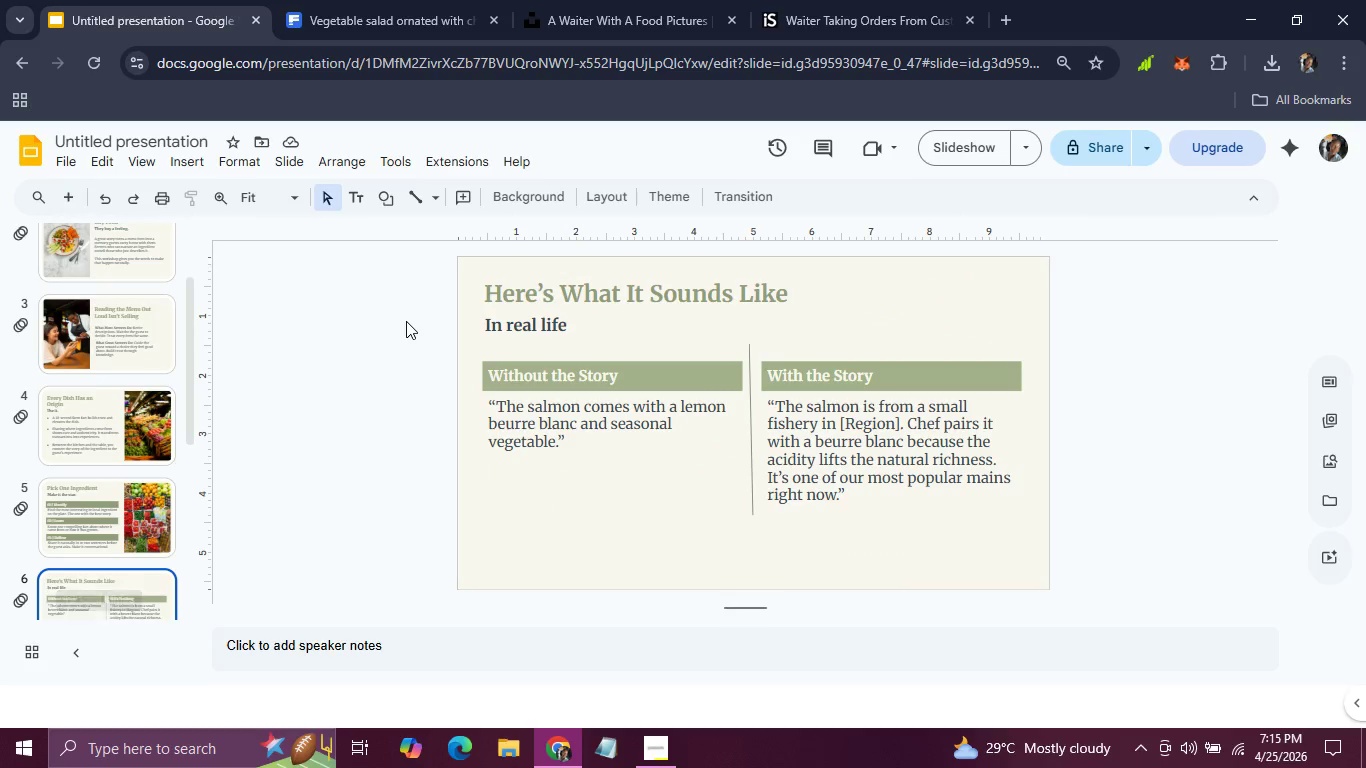 
key(ArrowLeft)
 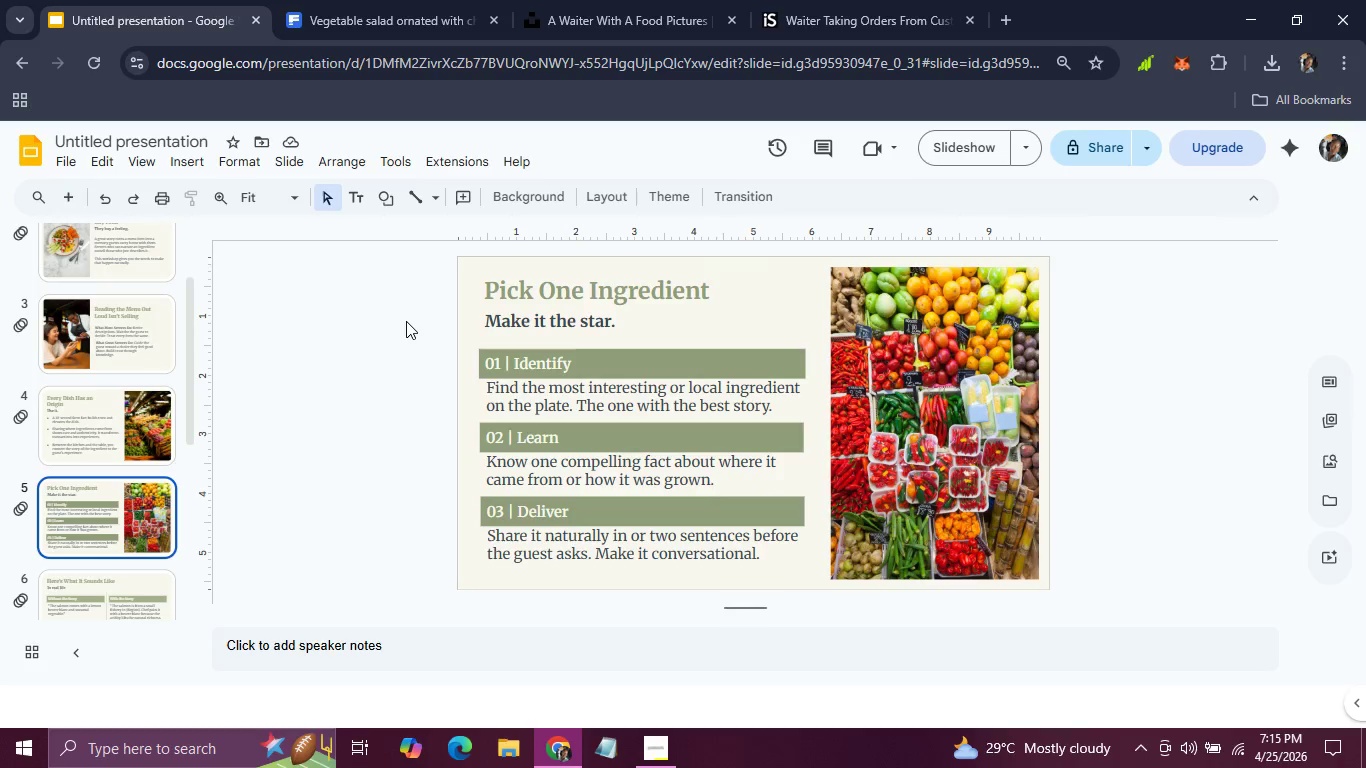 
key(ArrowLeft)
 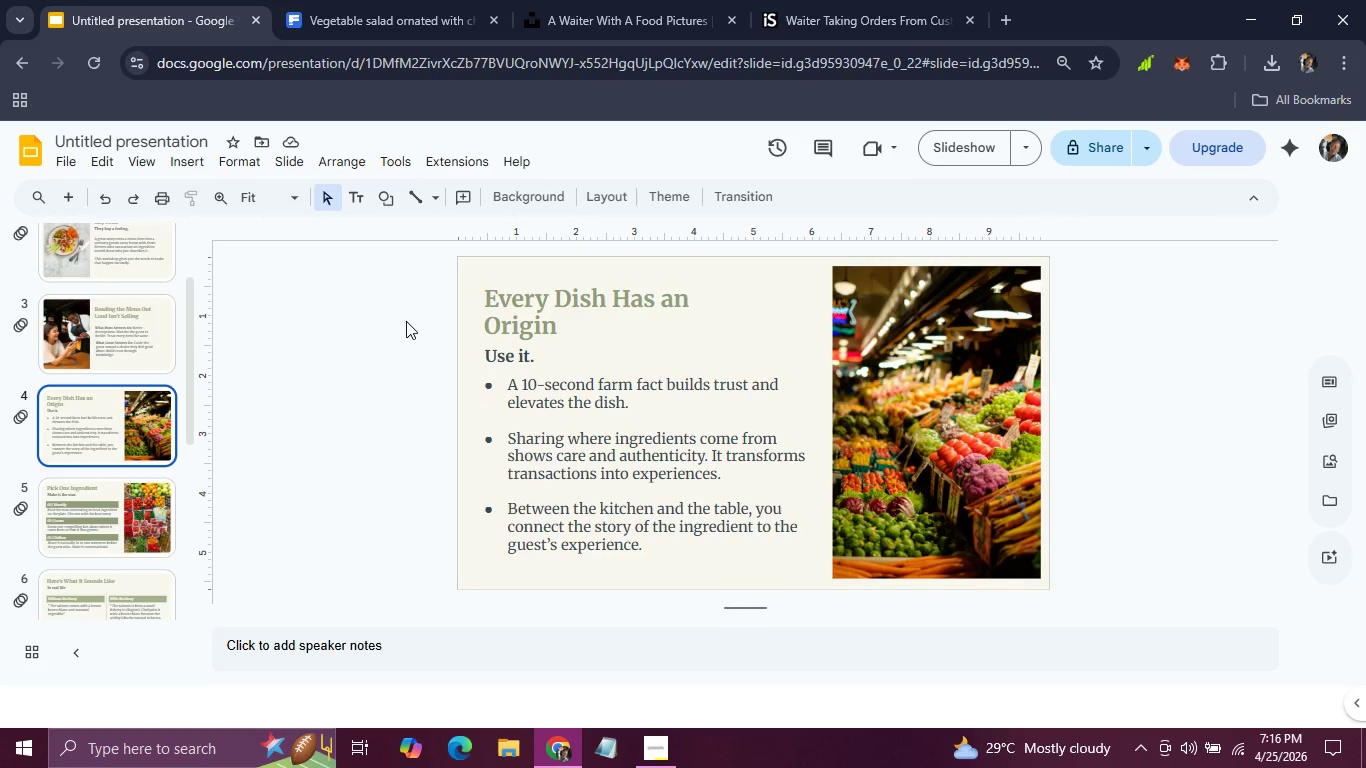 
wait(5.06)
 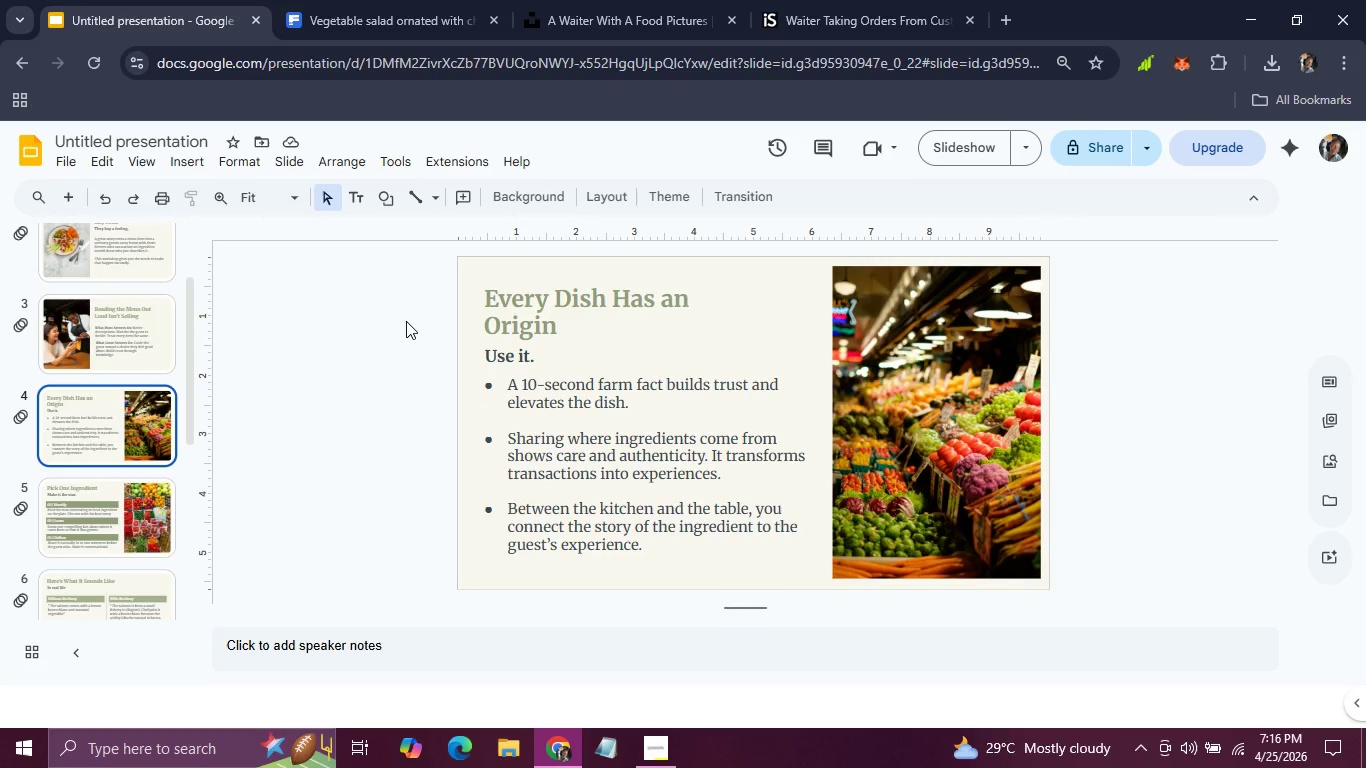 
key(ArrowRight)
 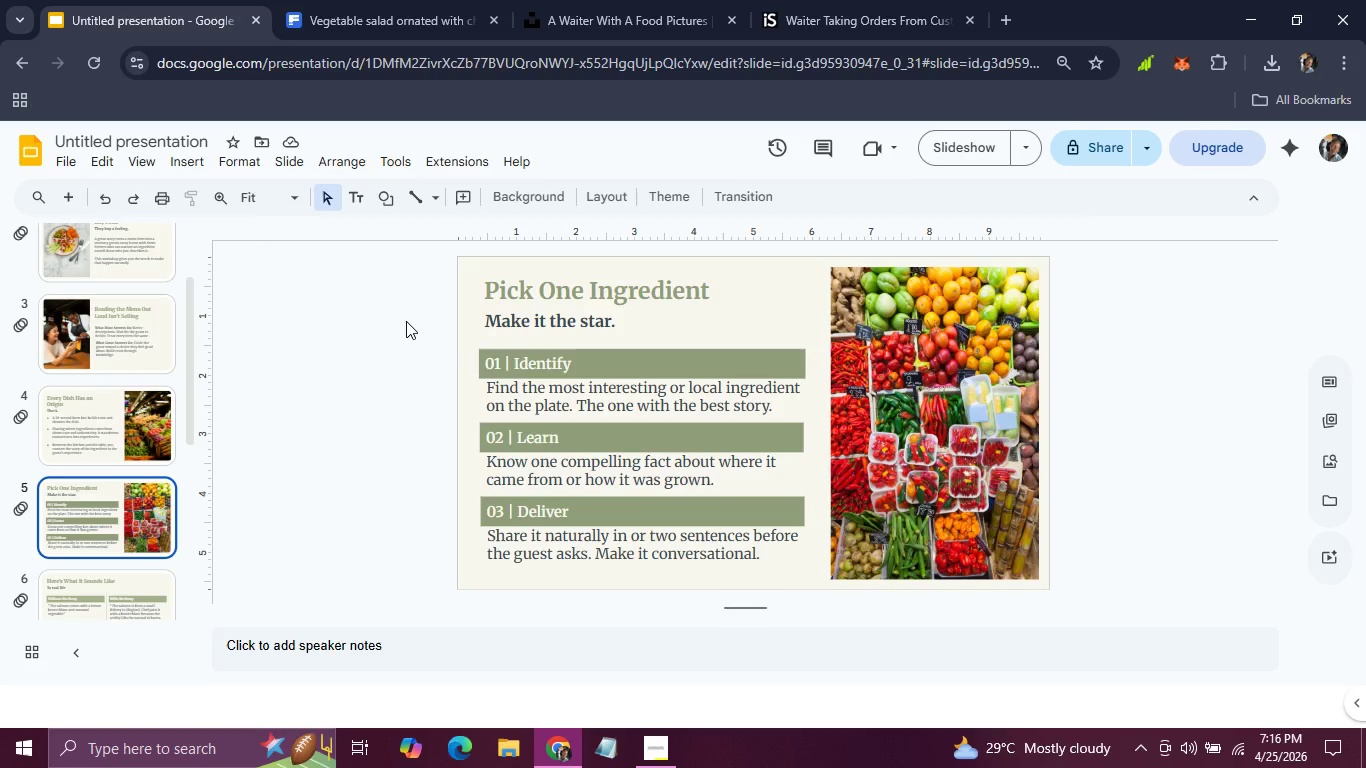 
key(ArrowRight)
 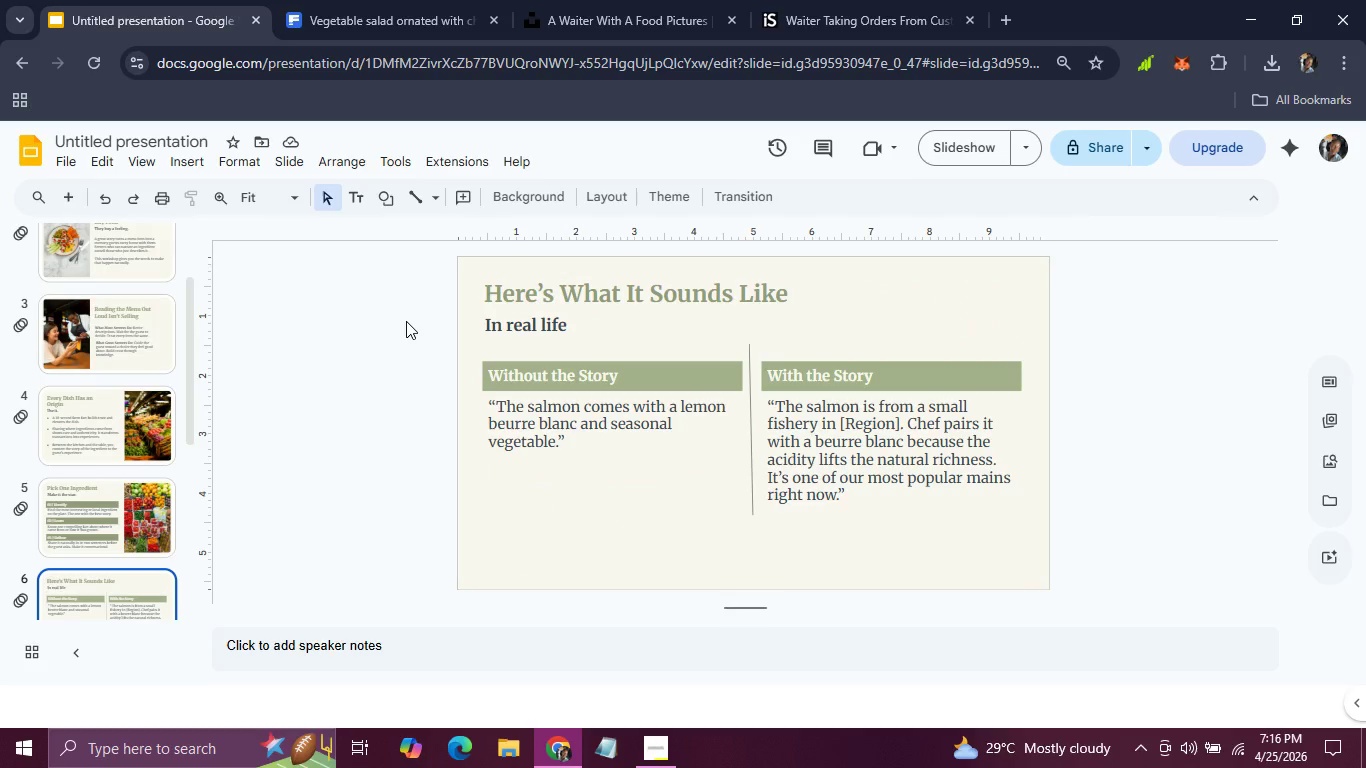 
key(ArrowRight)
 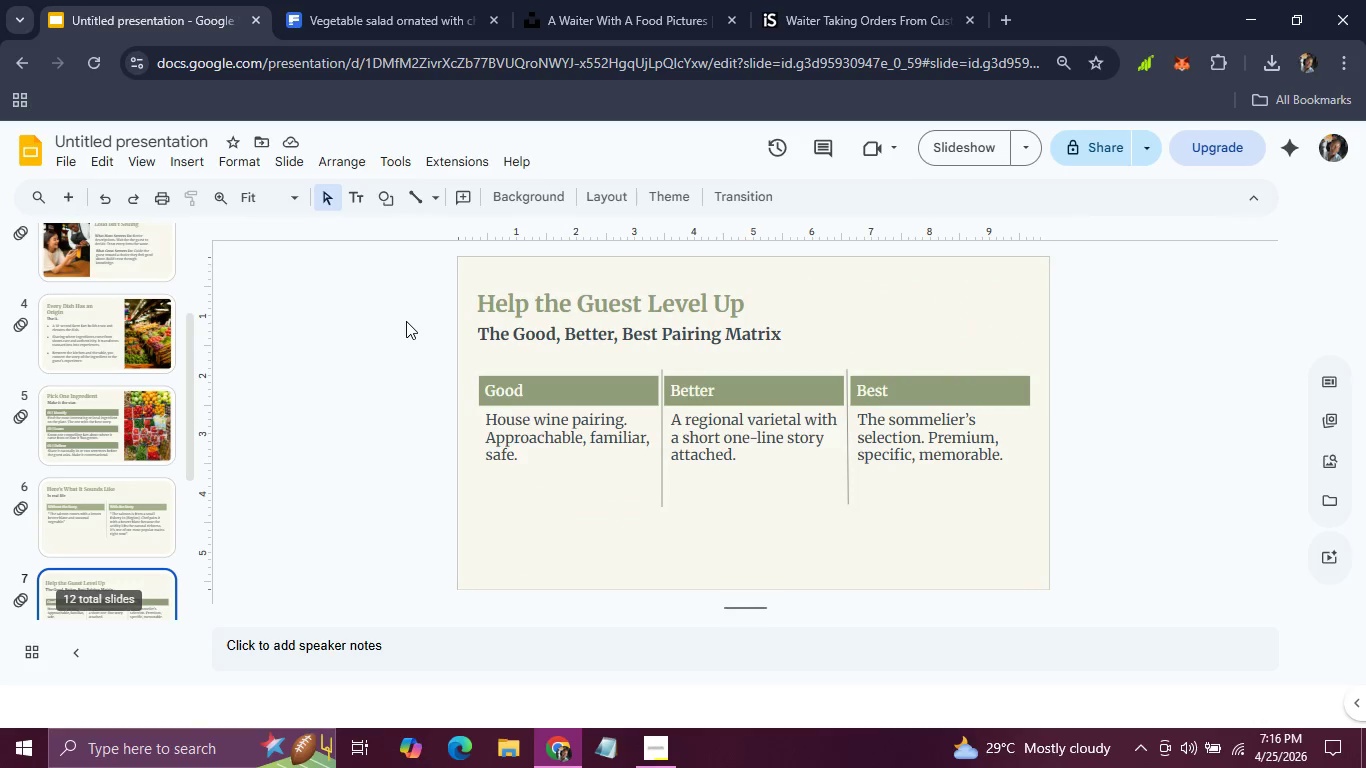 
key(ArrowRight)
 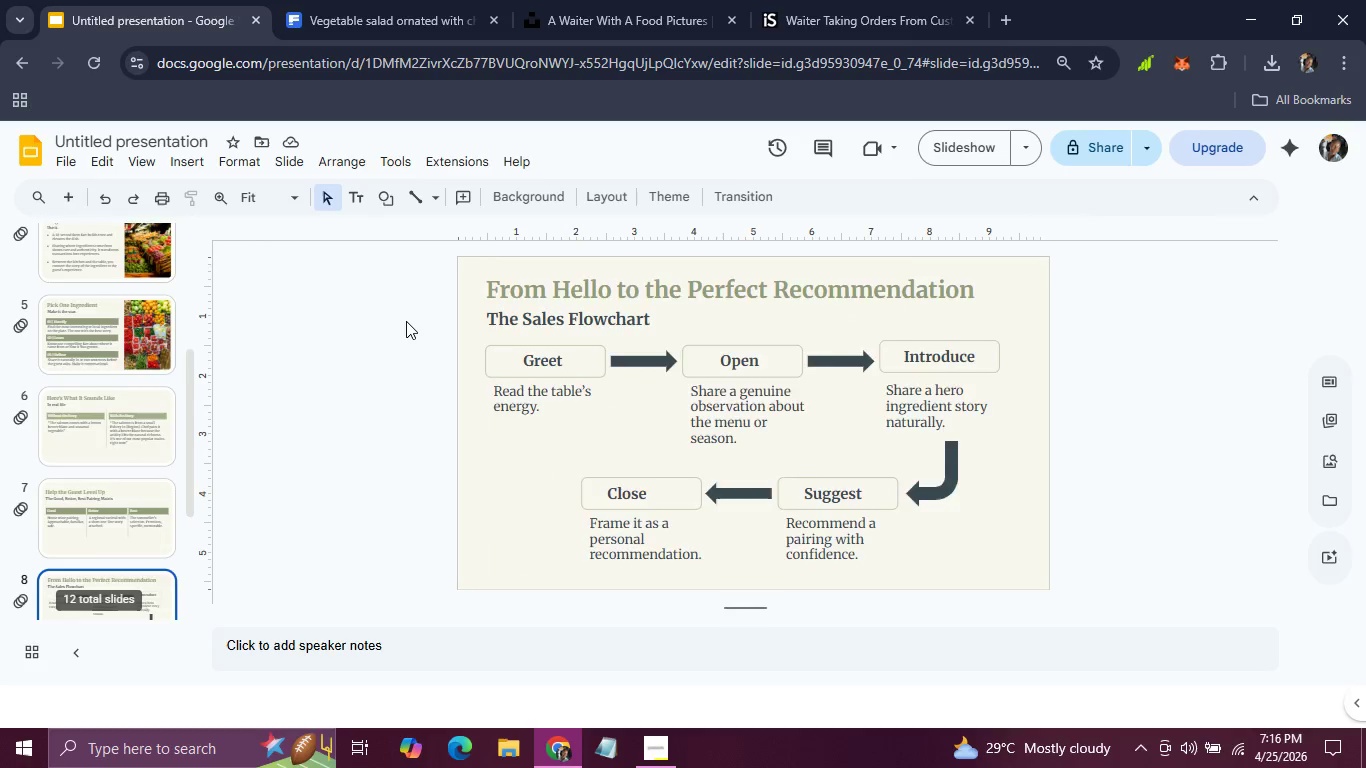 
key(ArrowRight)
 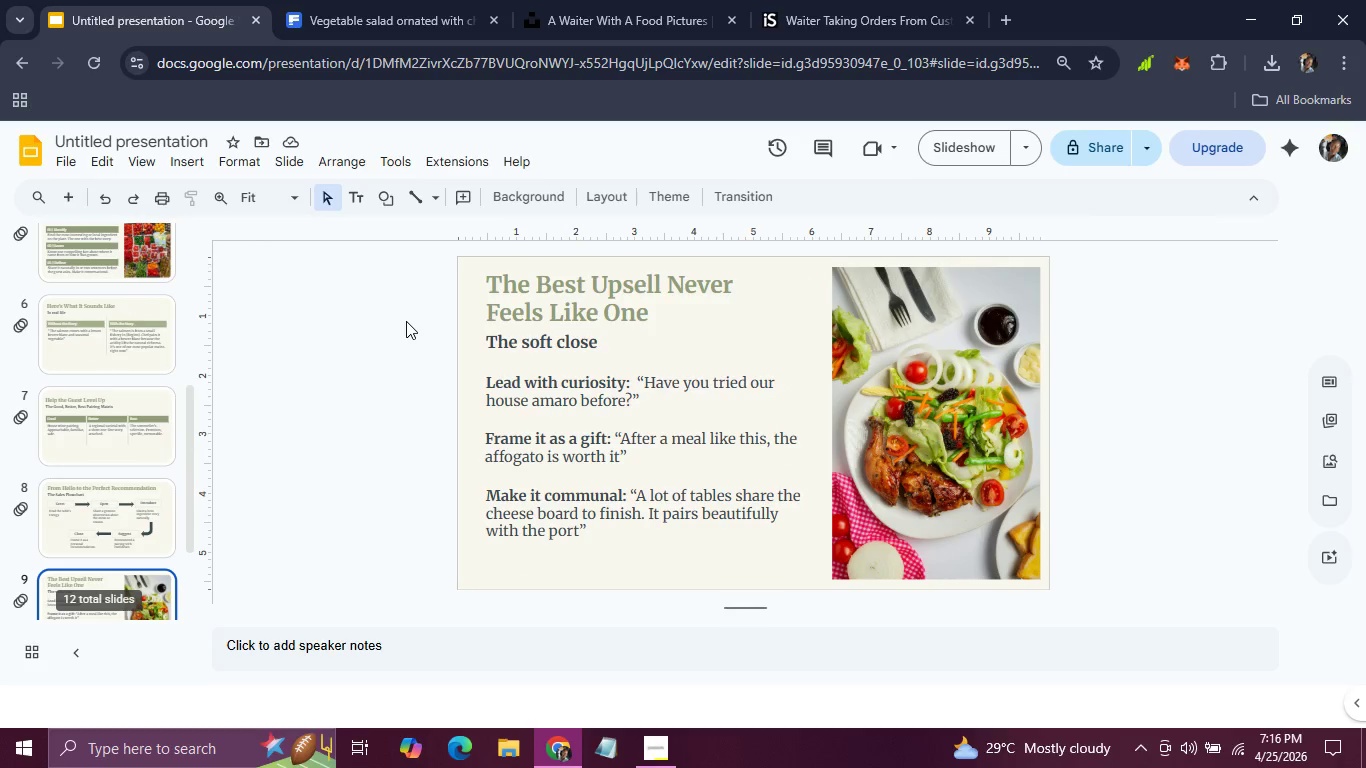 
key(ArrowRight)
 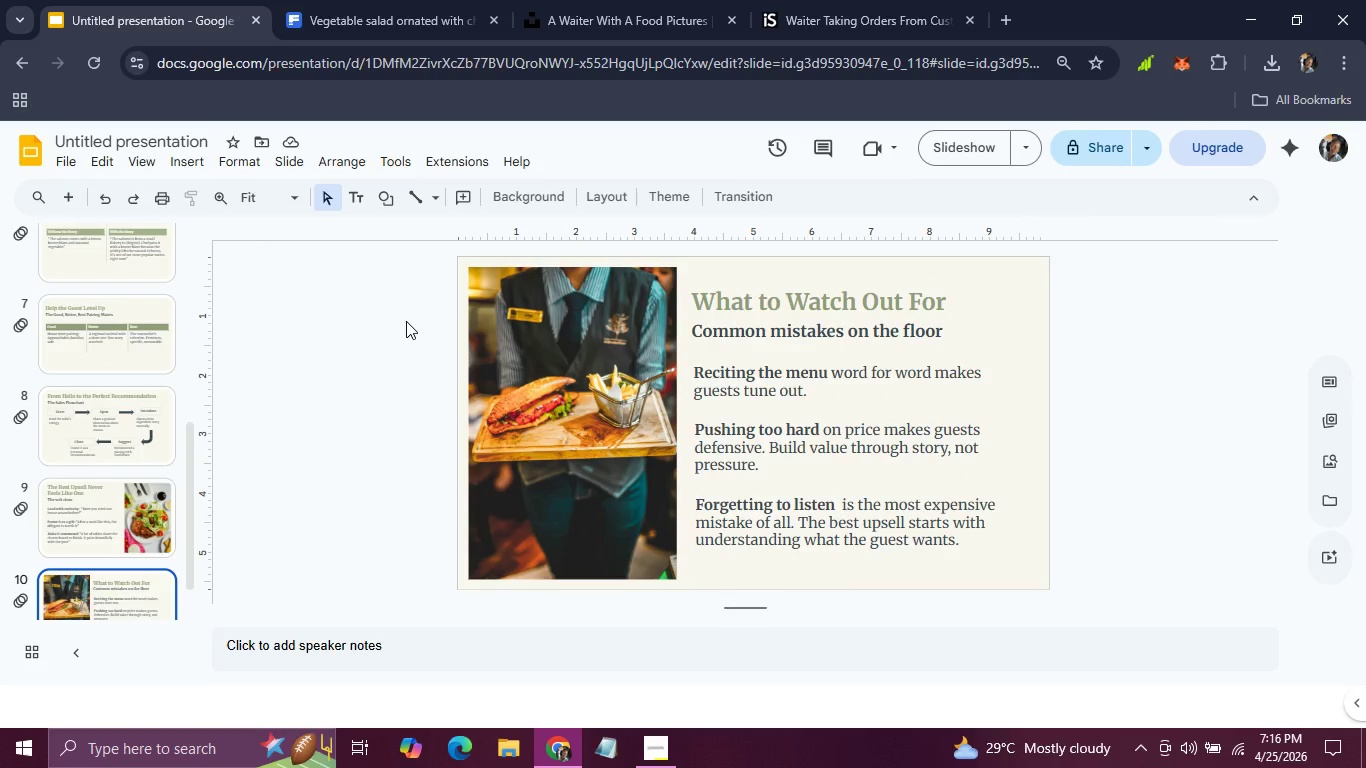 
key(ArrowRight)
 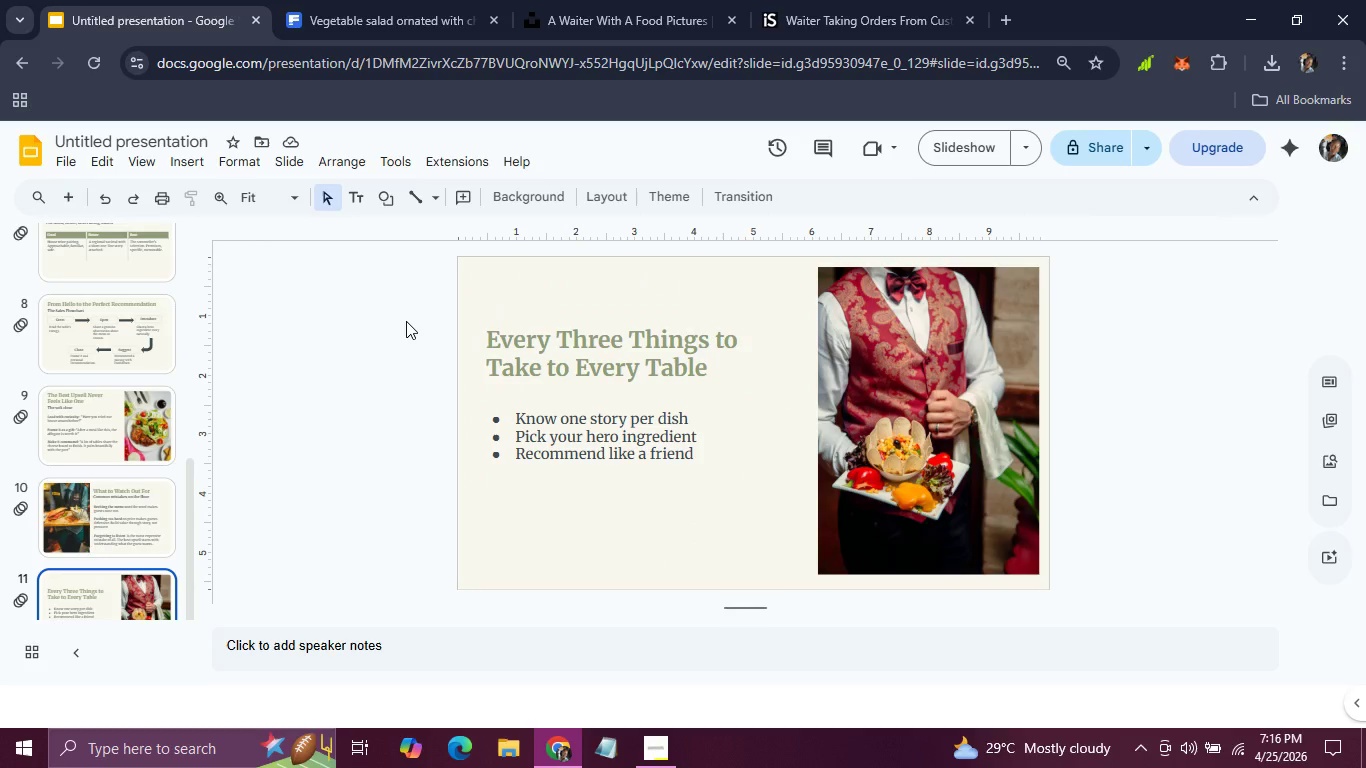 
key(ArrowRight)
 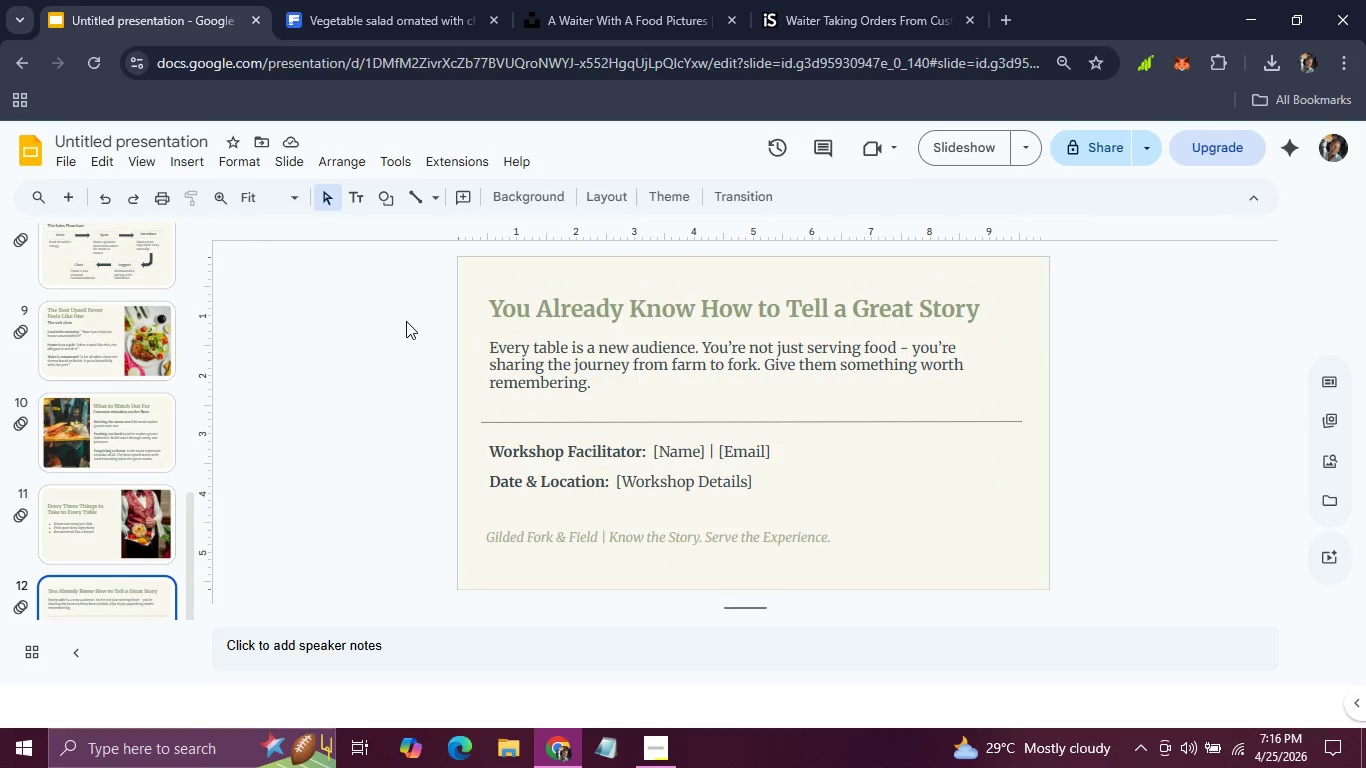 
key(ArrowRight)
 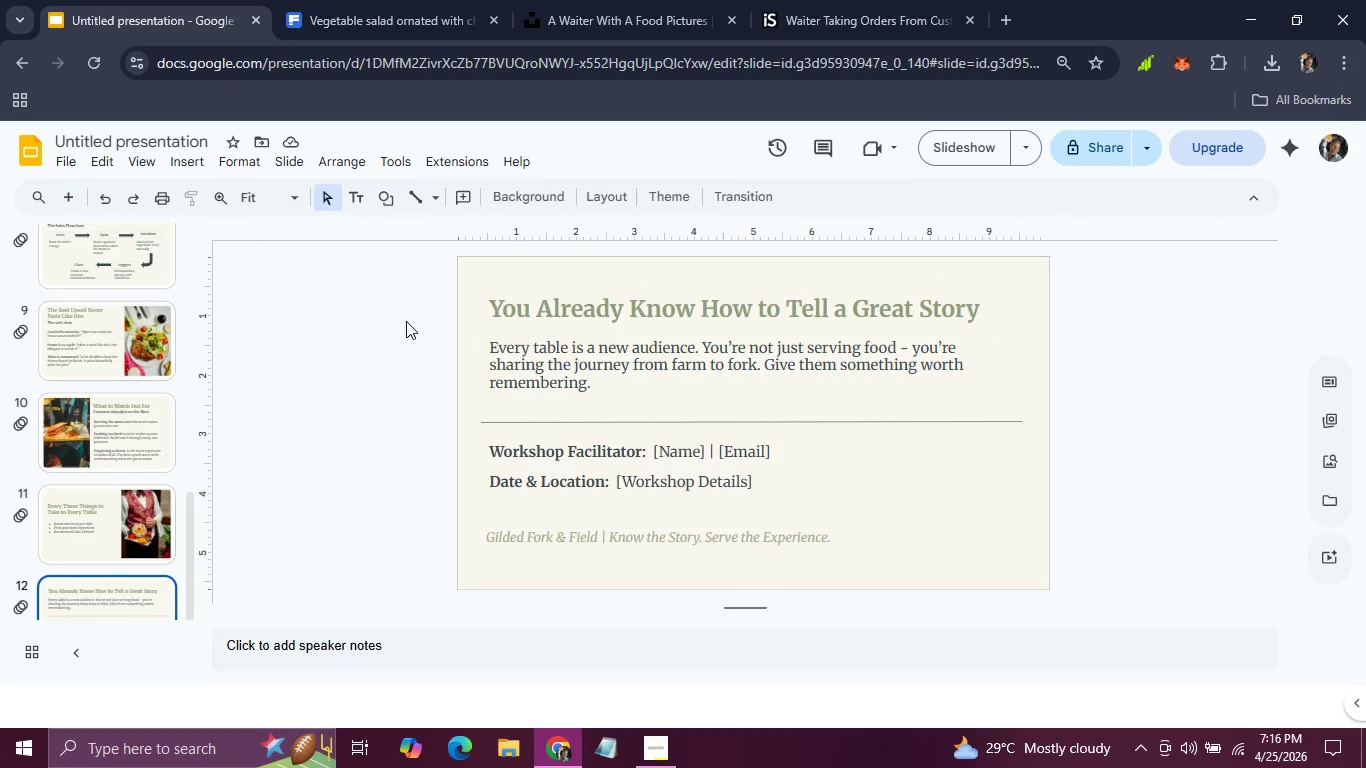 
key(ArrowRight)
 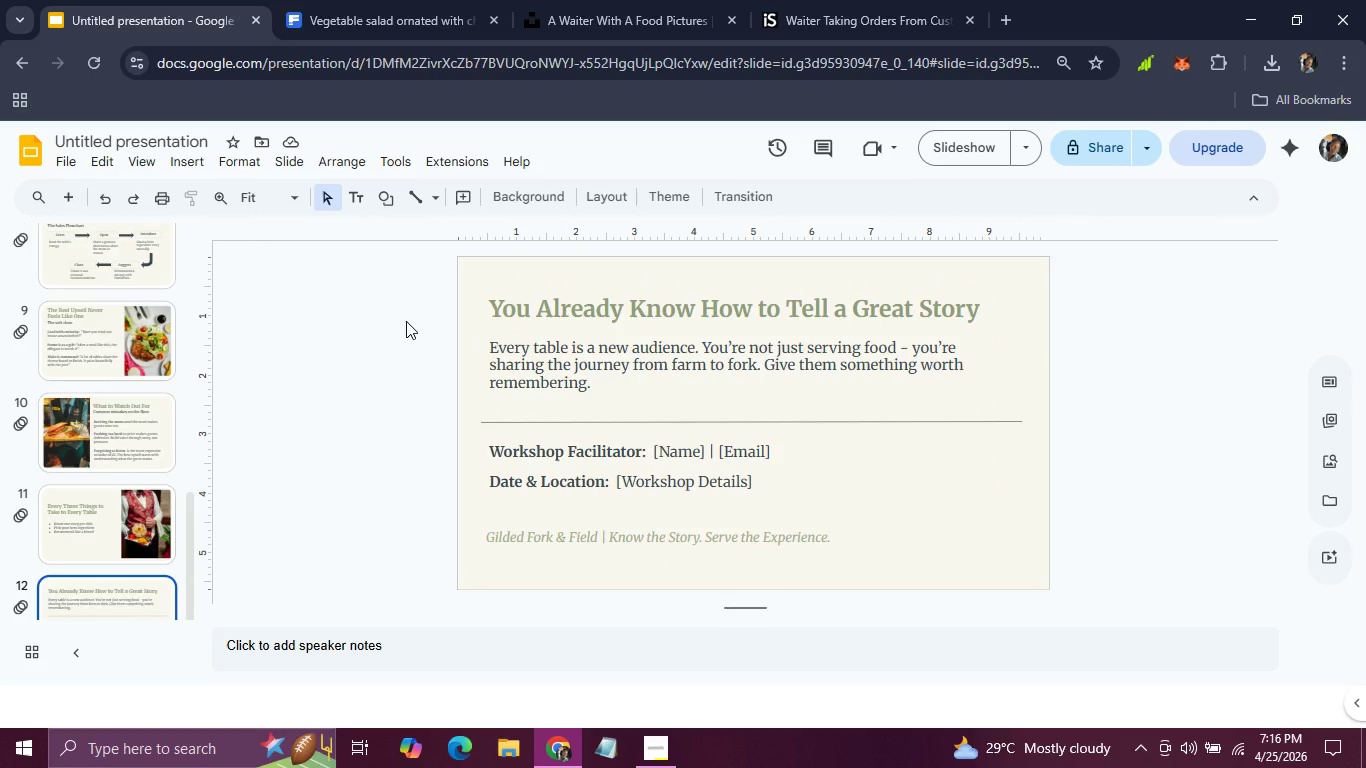 
key(ArrowRight)
 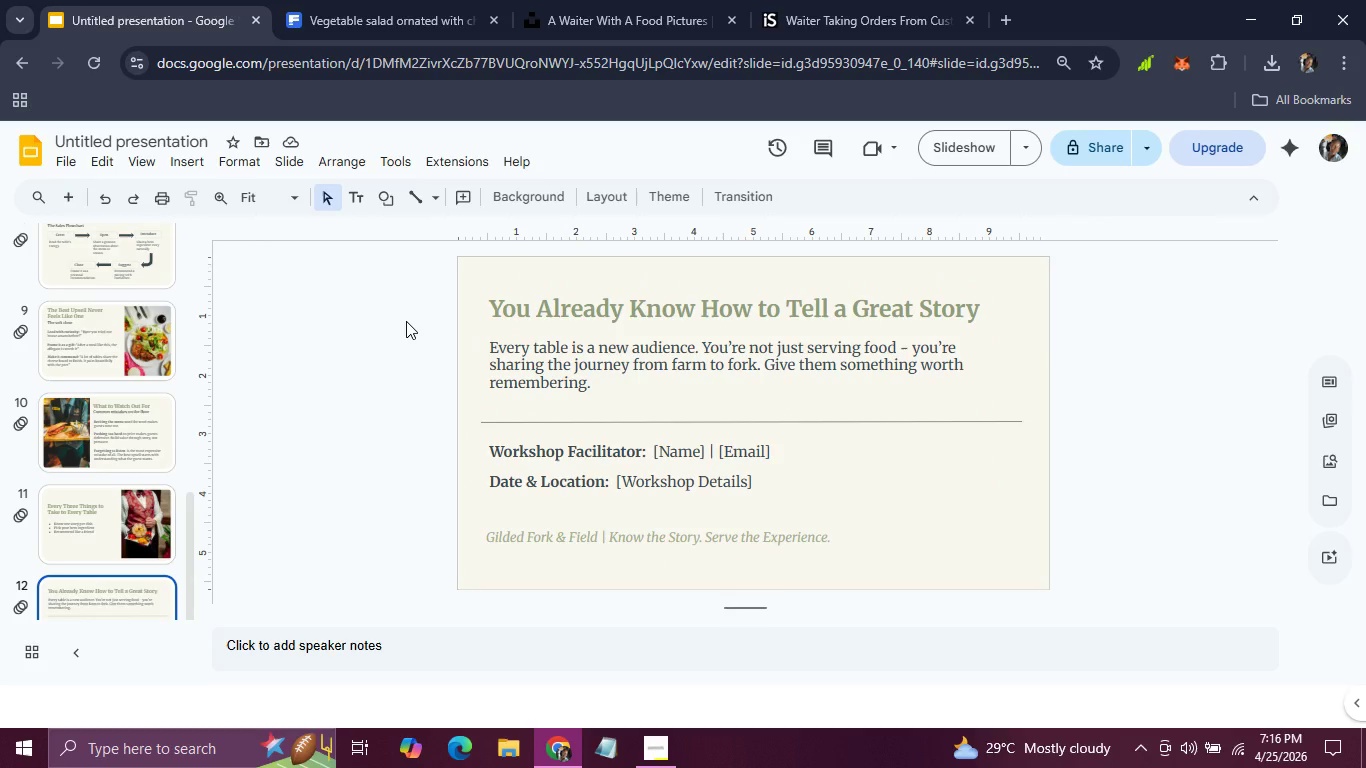 
key(ArrowRight)
 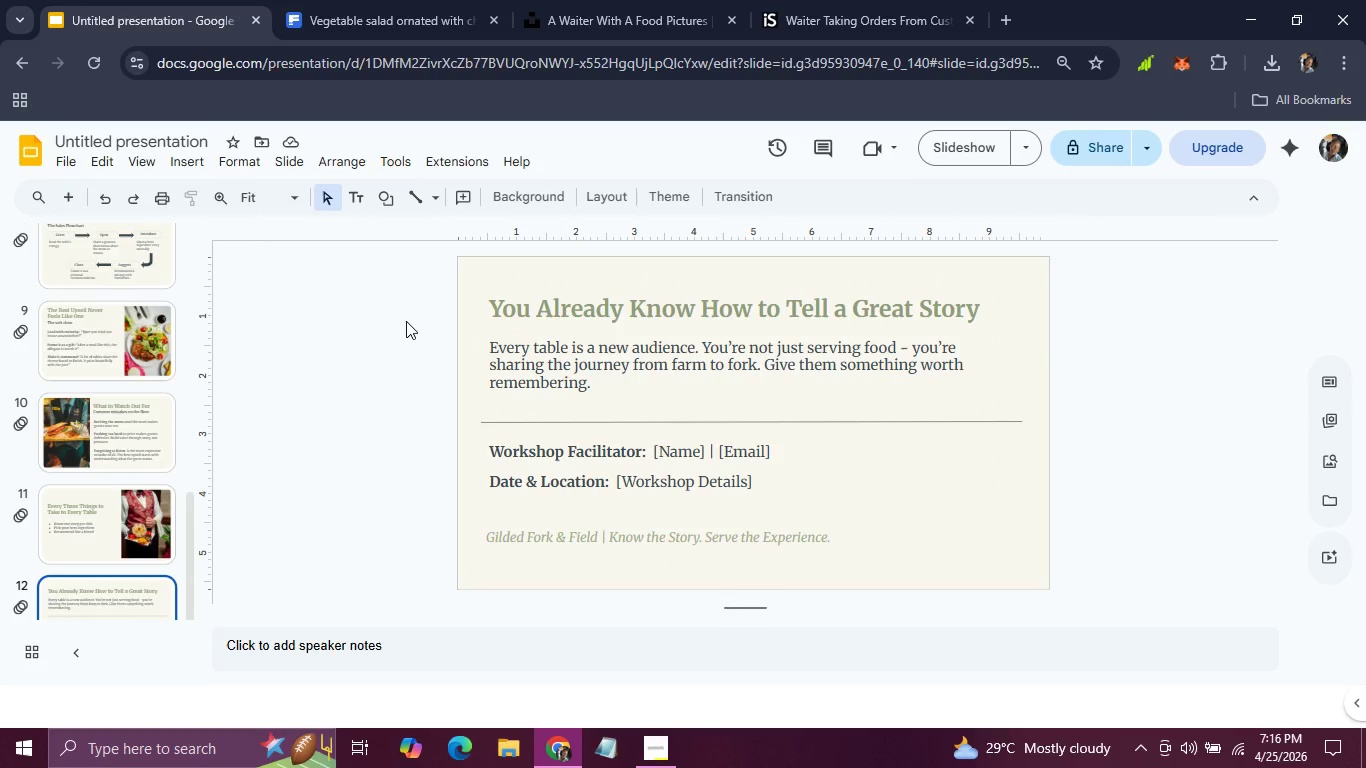 
key(ArrowRight)
 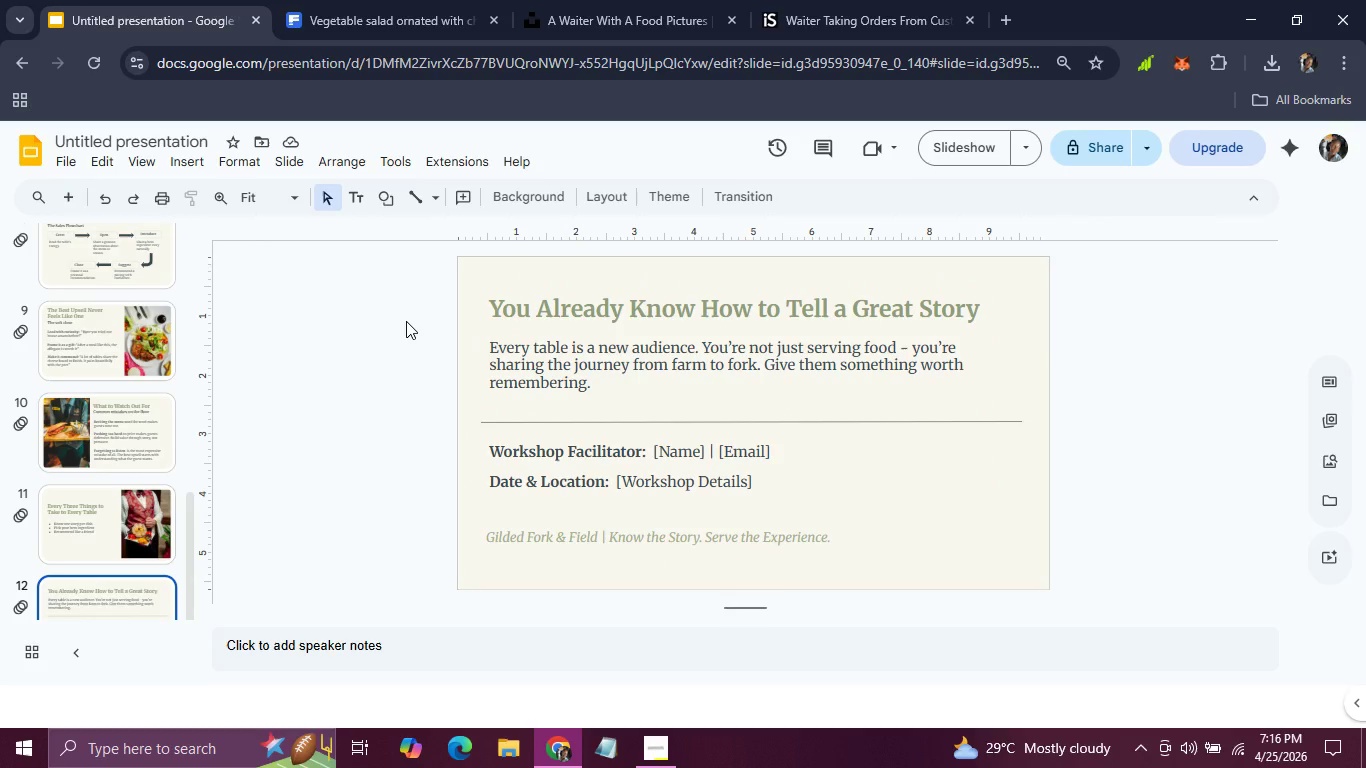 
key(ArrowRight)
 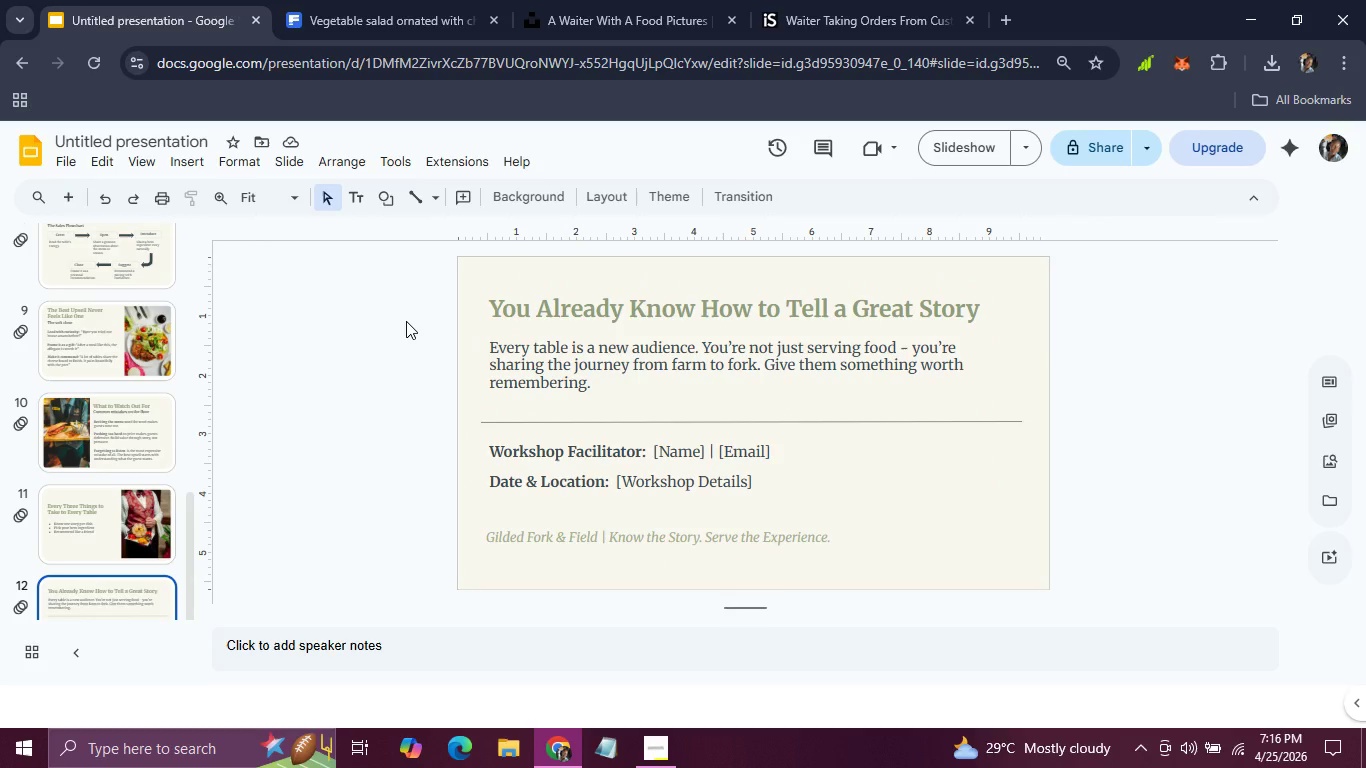 
key(ArrowRight)
 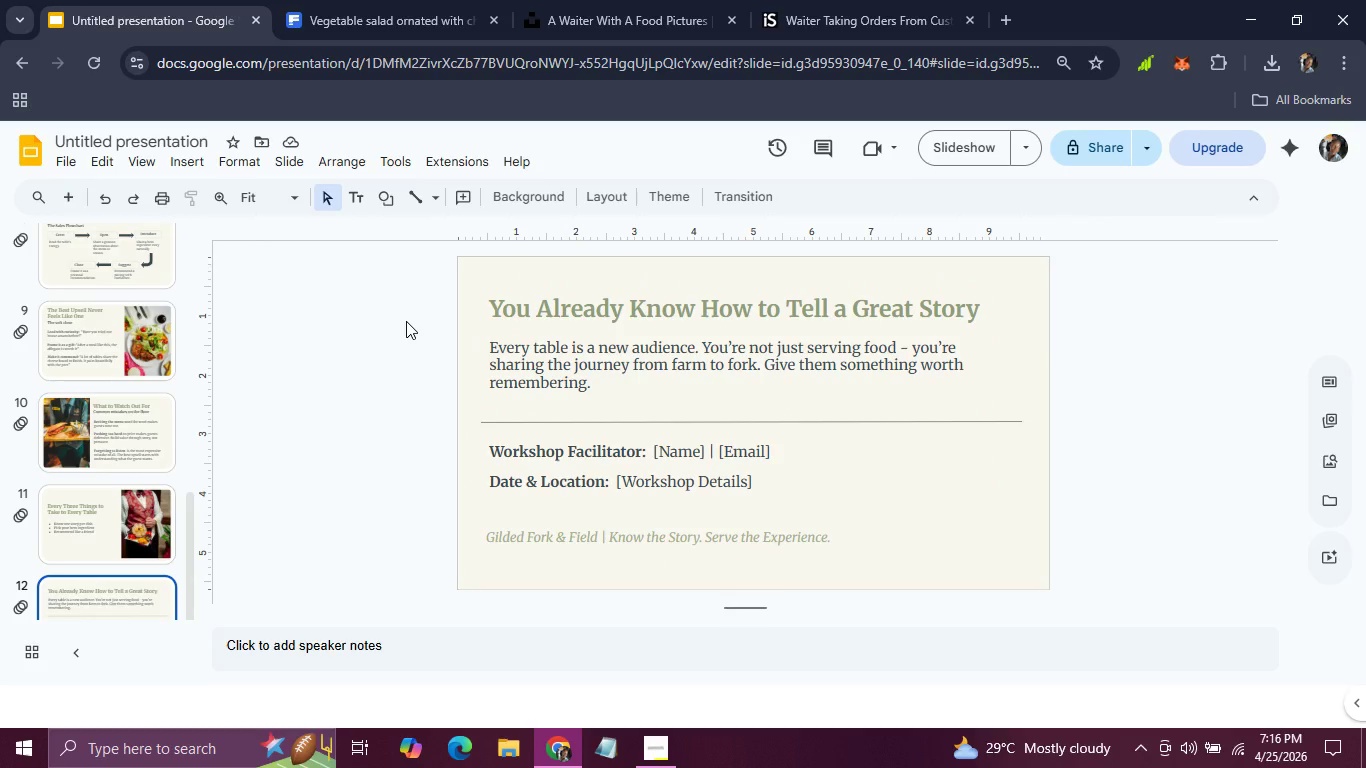 
key(ArrowLeft)
 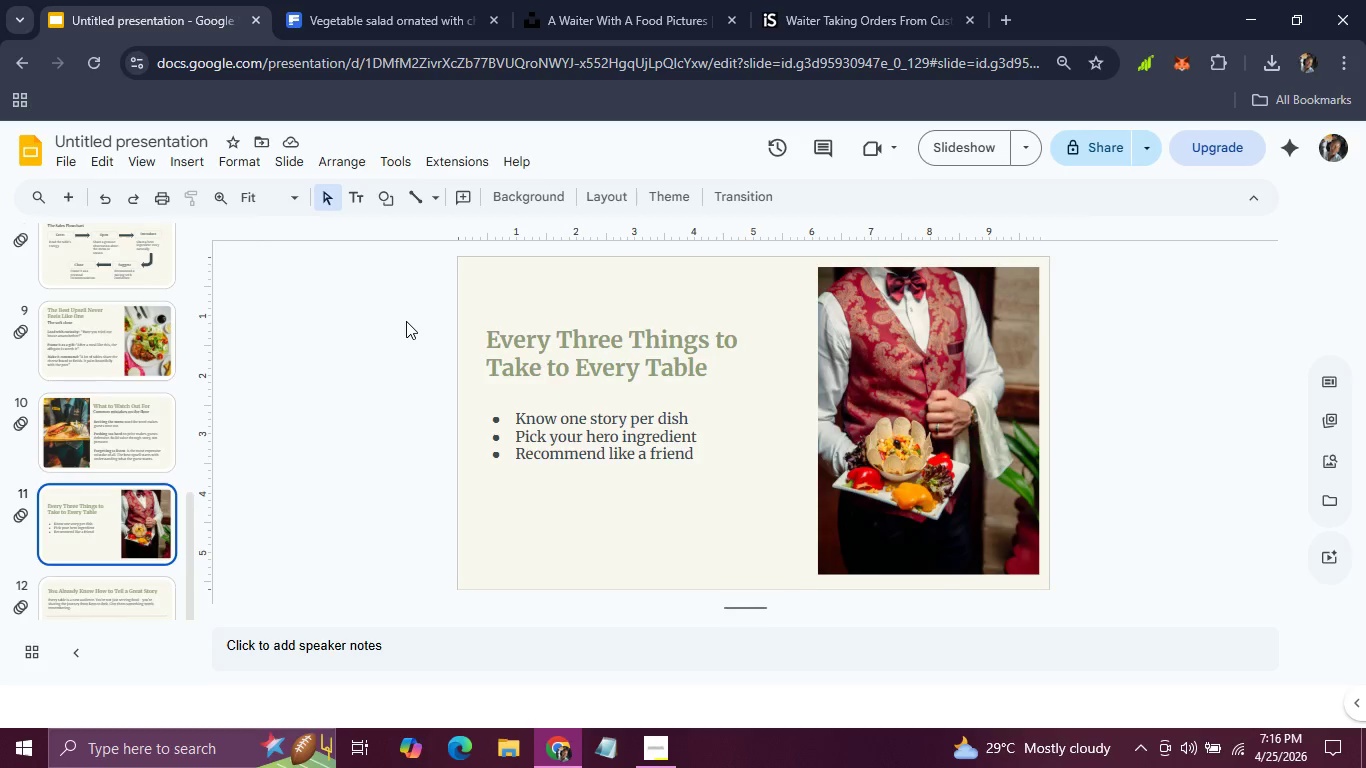 
key(ArrowLeft)
 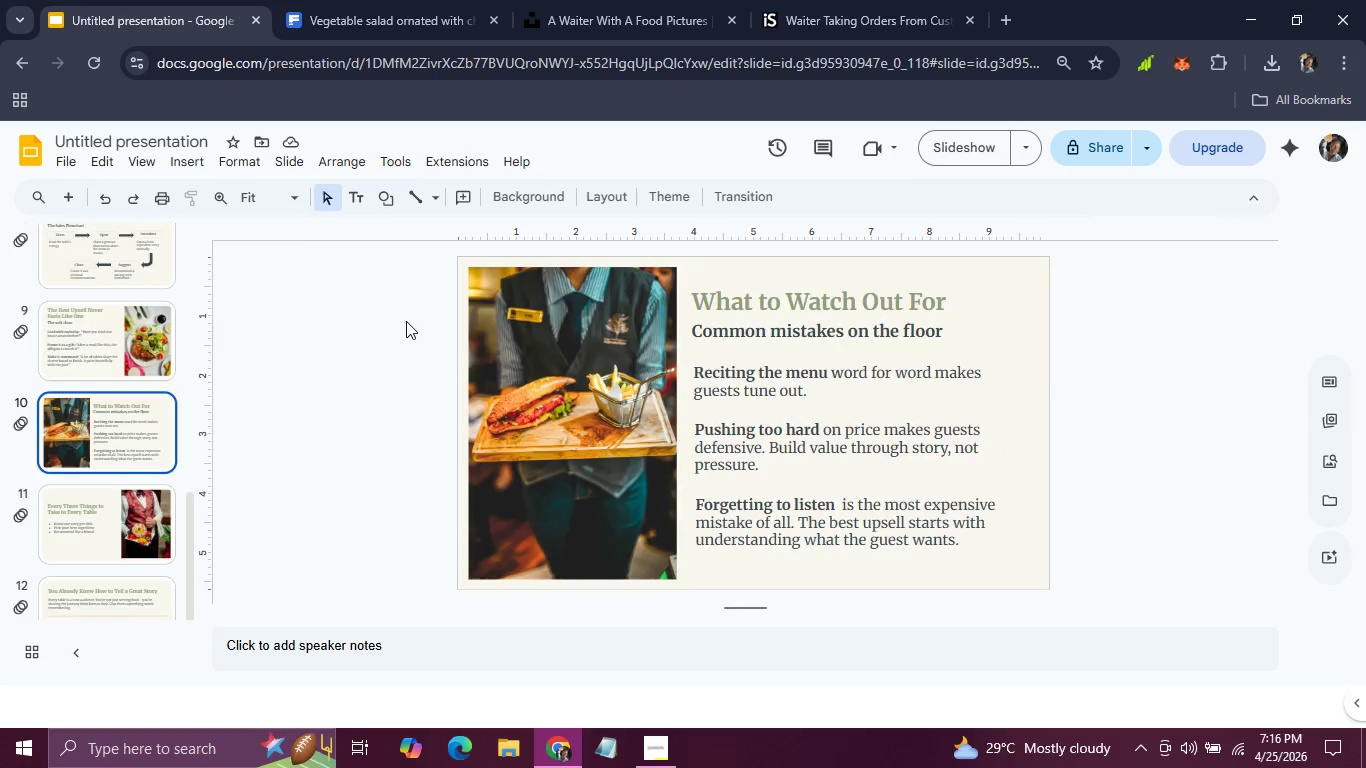 
key(ArrowLeft)
 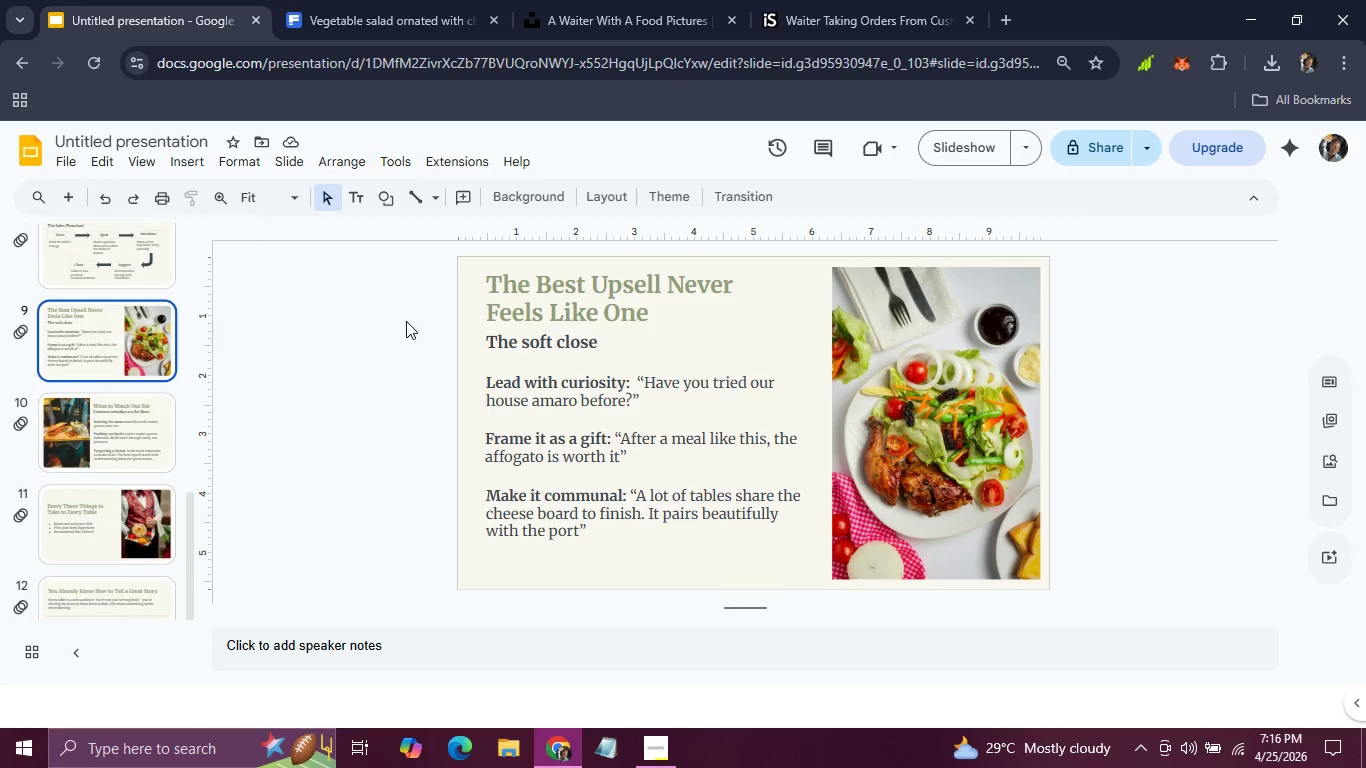 
key(ArrowLeft)
 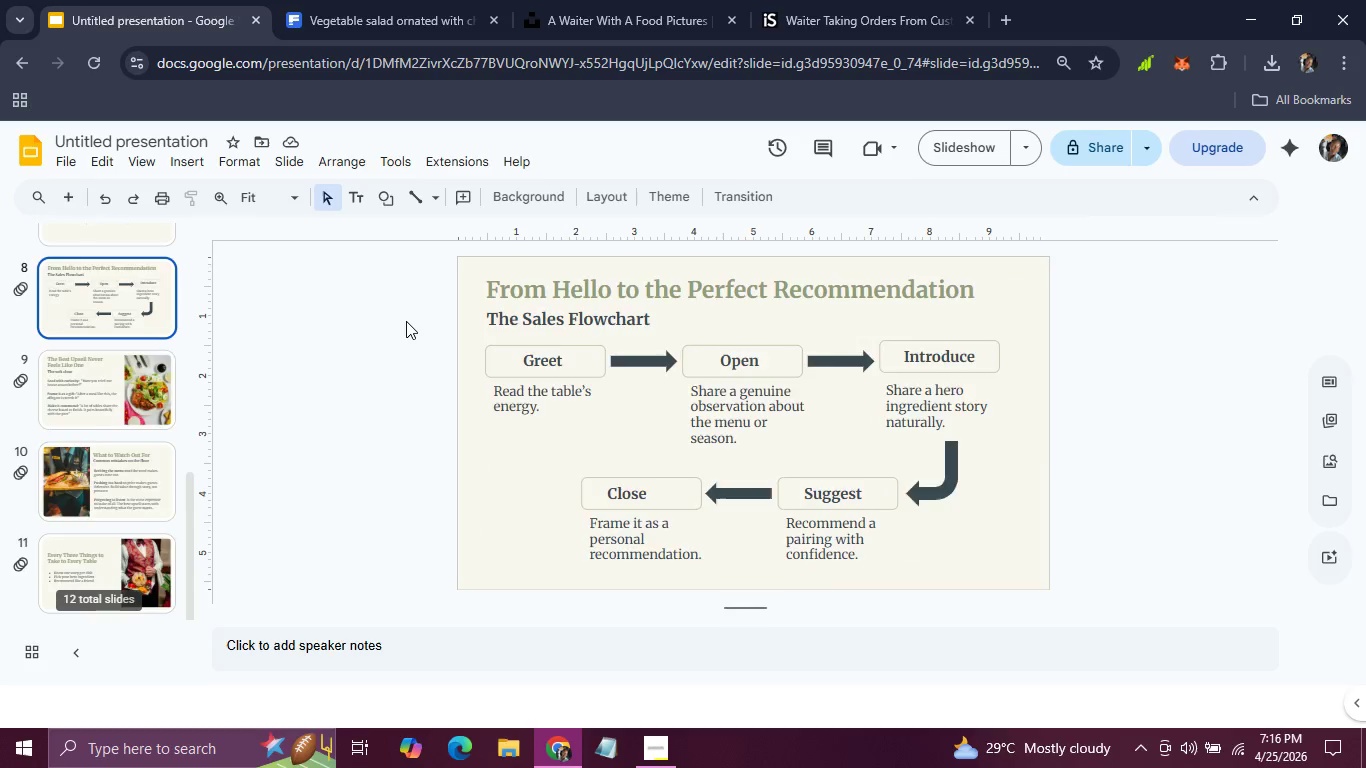 
key(ArrowLeft)
 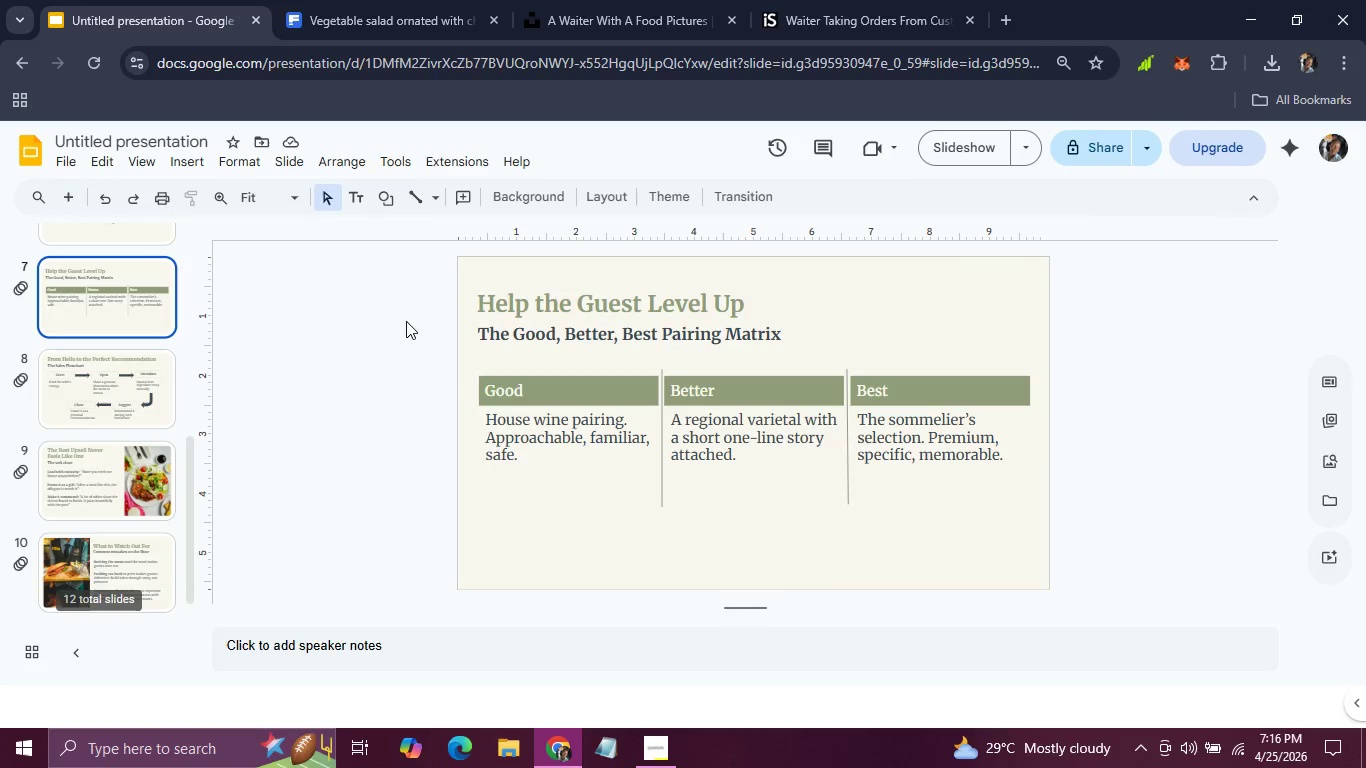 
key(ArrowRight)
 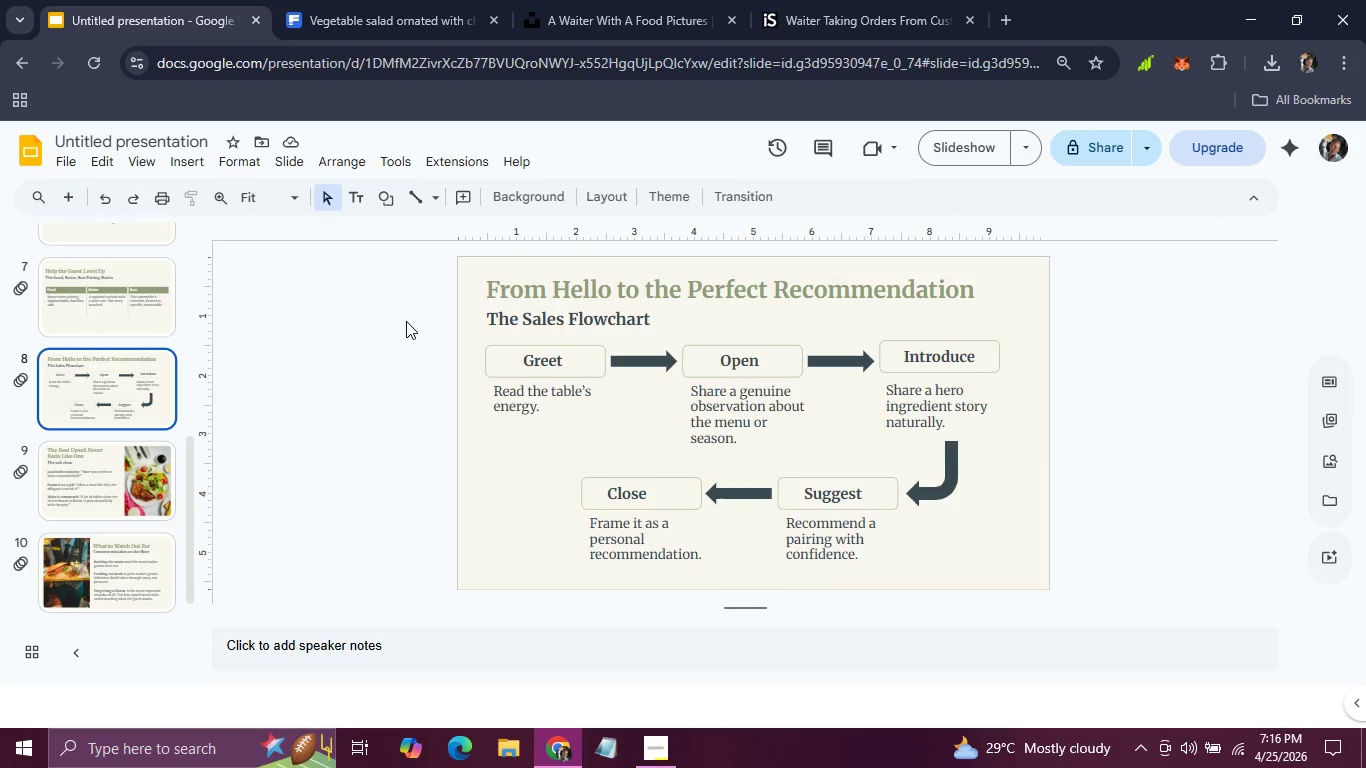 
key(ArrowLeft)
 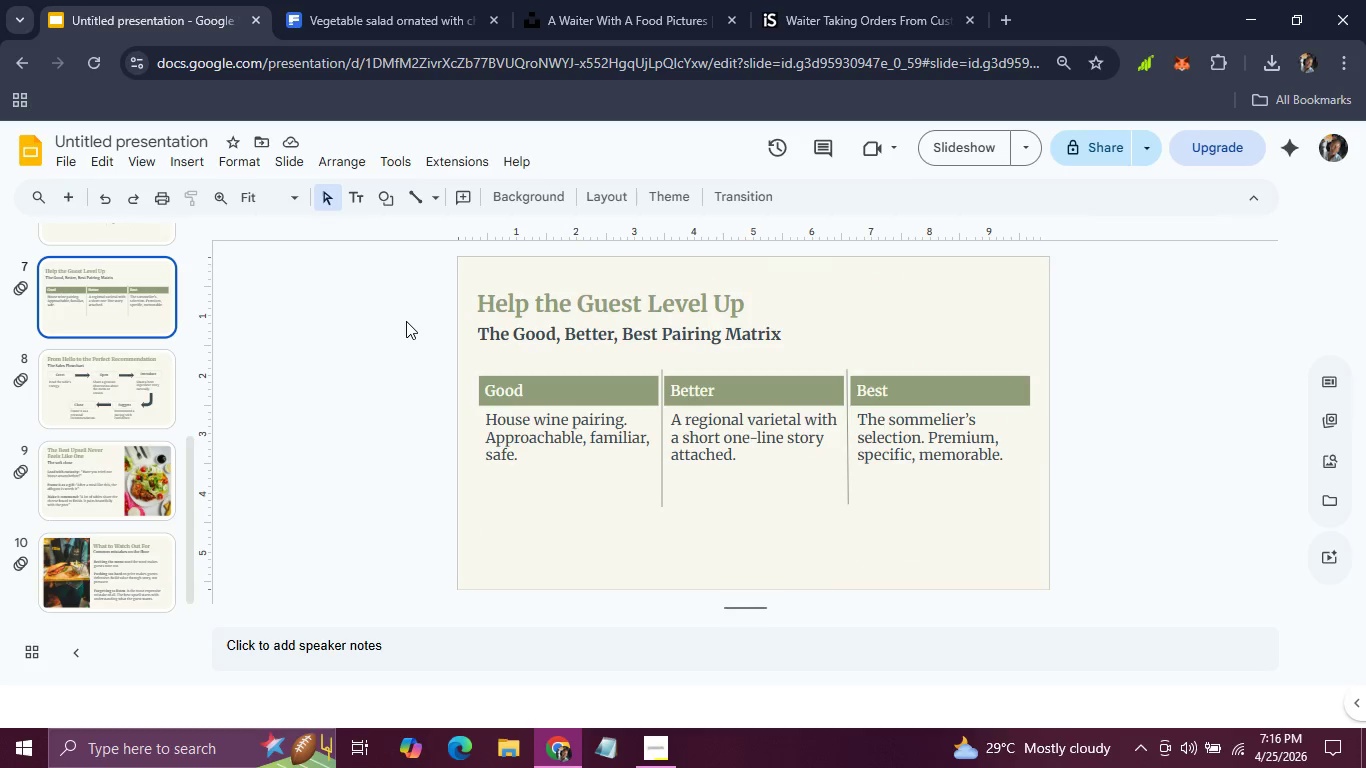 
key(ArrowLeft)
 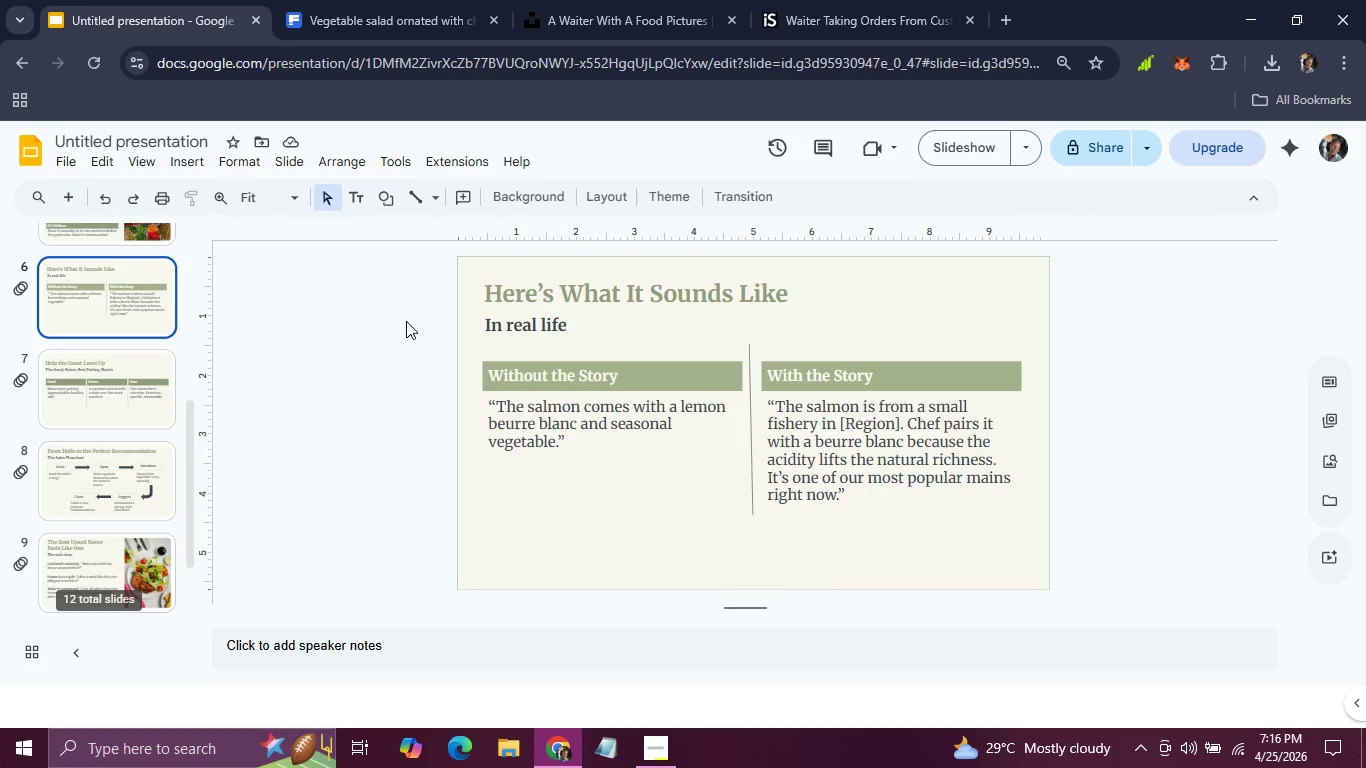 
key(ArrowLeft)
 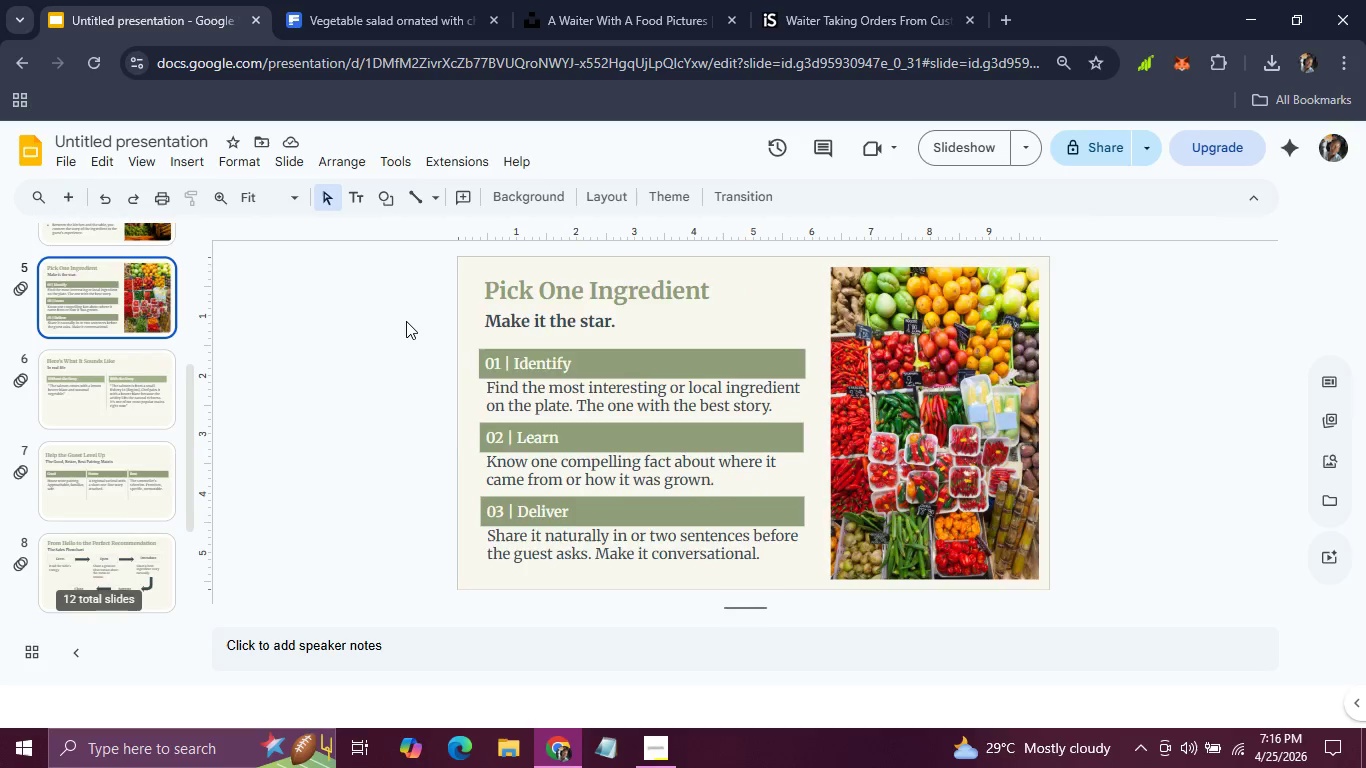 
key(ArrowLeft)
 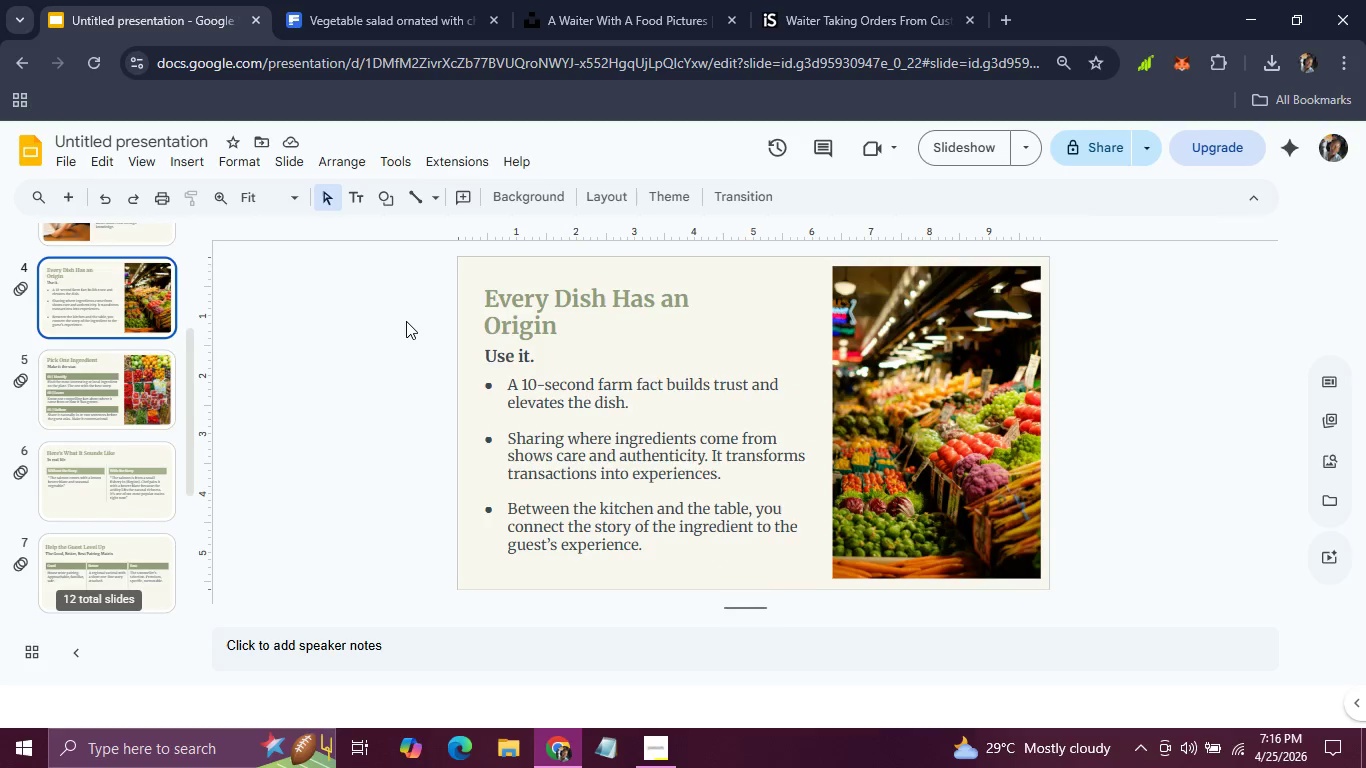 
key(ArrowRight)
 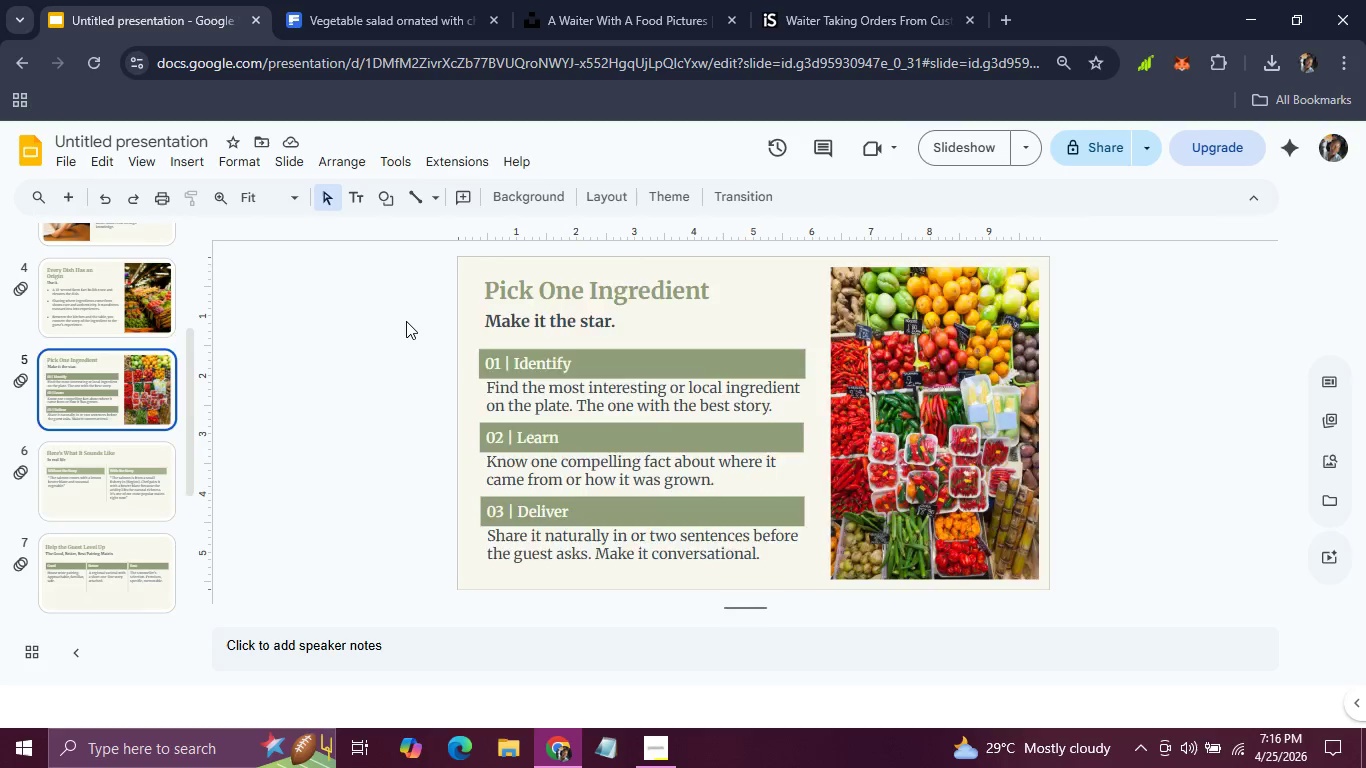 
key(ArrowRight)
 